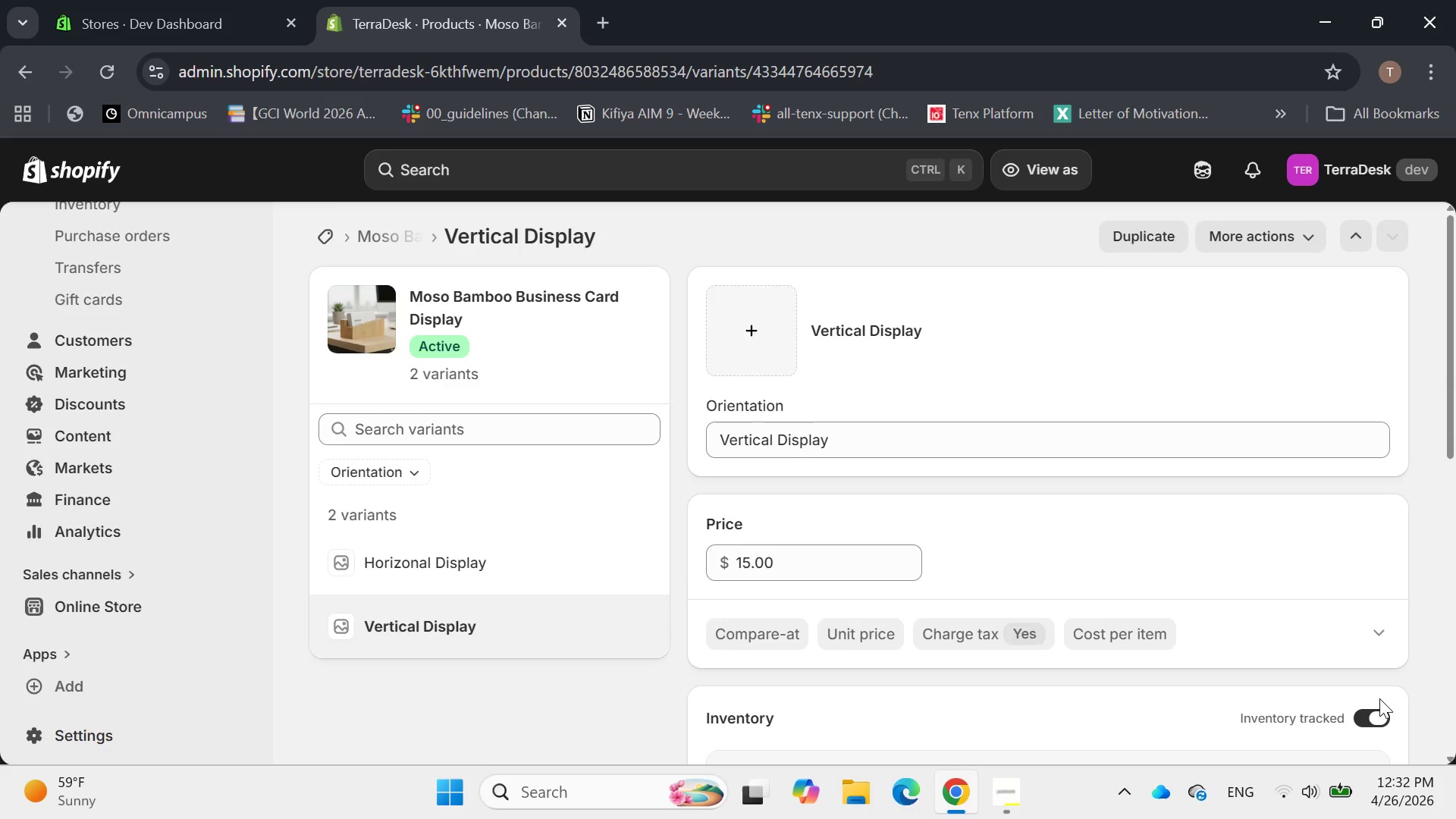 
scroll: coordinate [1380, 695], scroll_direction: down, amount: 8.0
 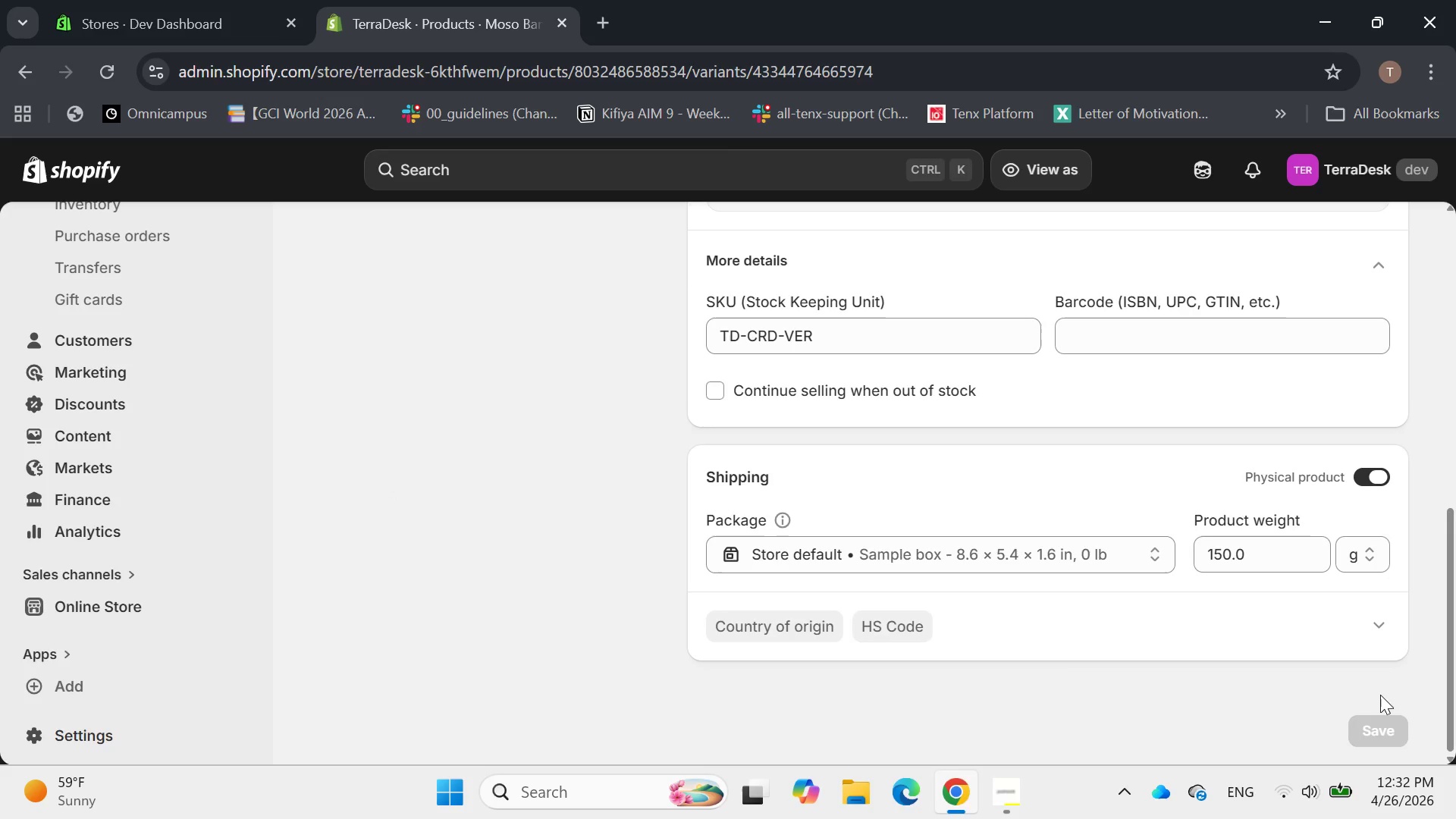 
scroll: coordinate [1382, 691], scroll_direction: up, amount: 9.0
 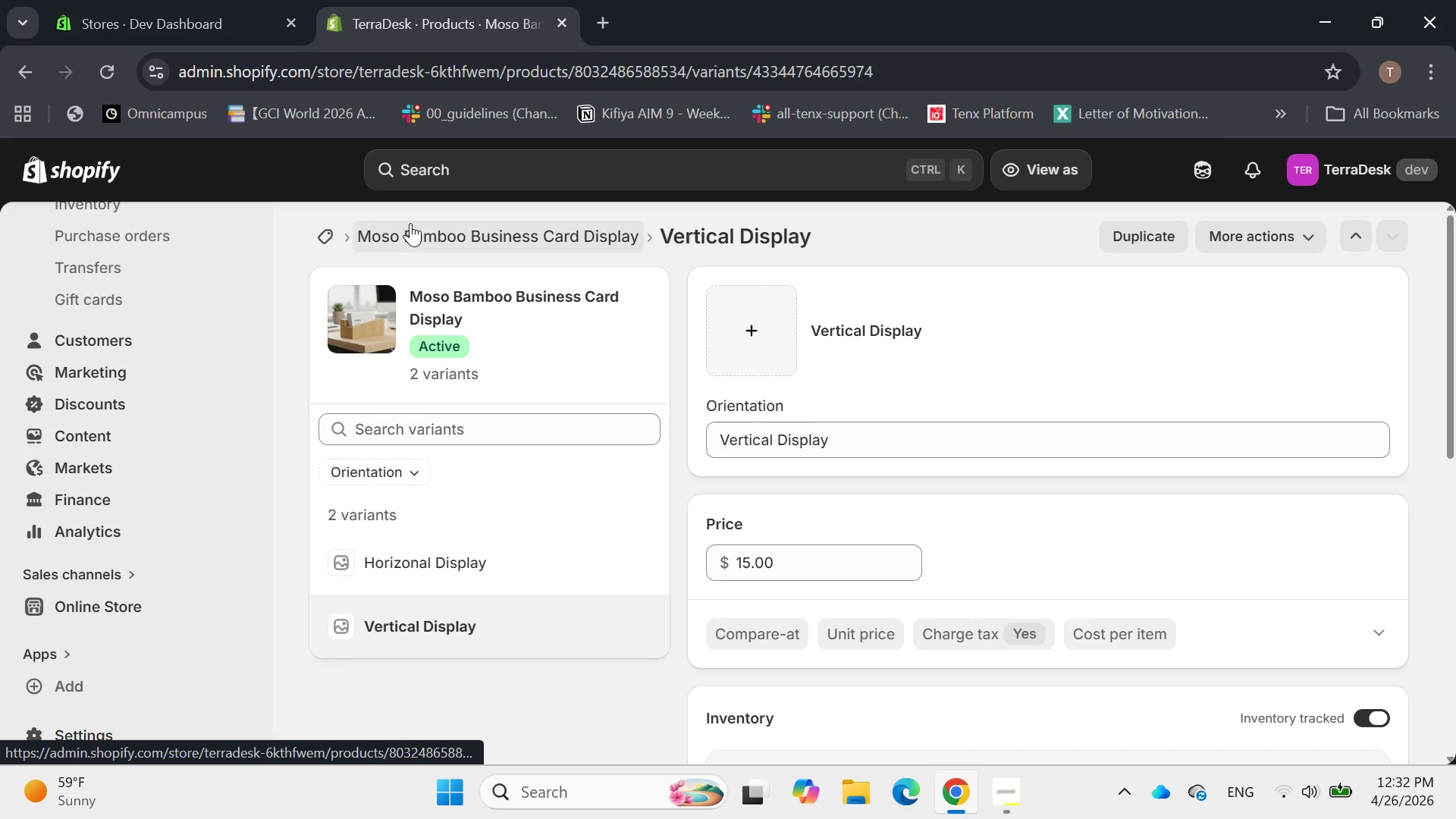 
left_click([410, 223])
 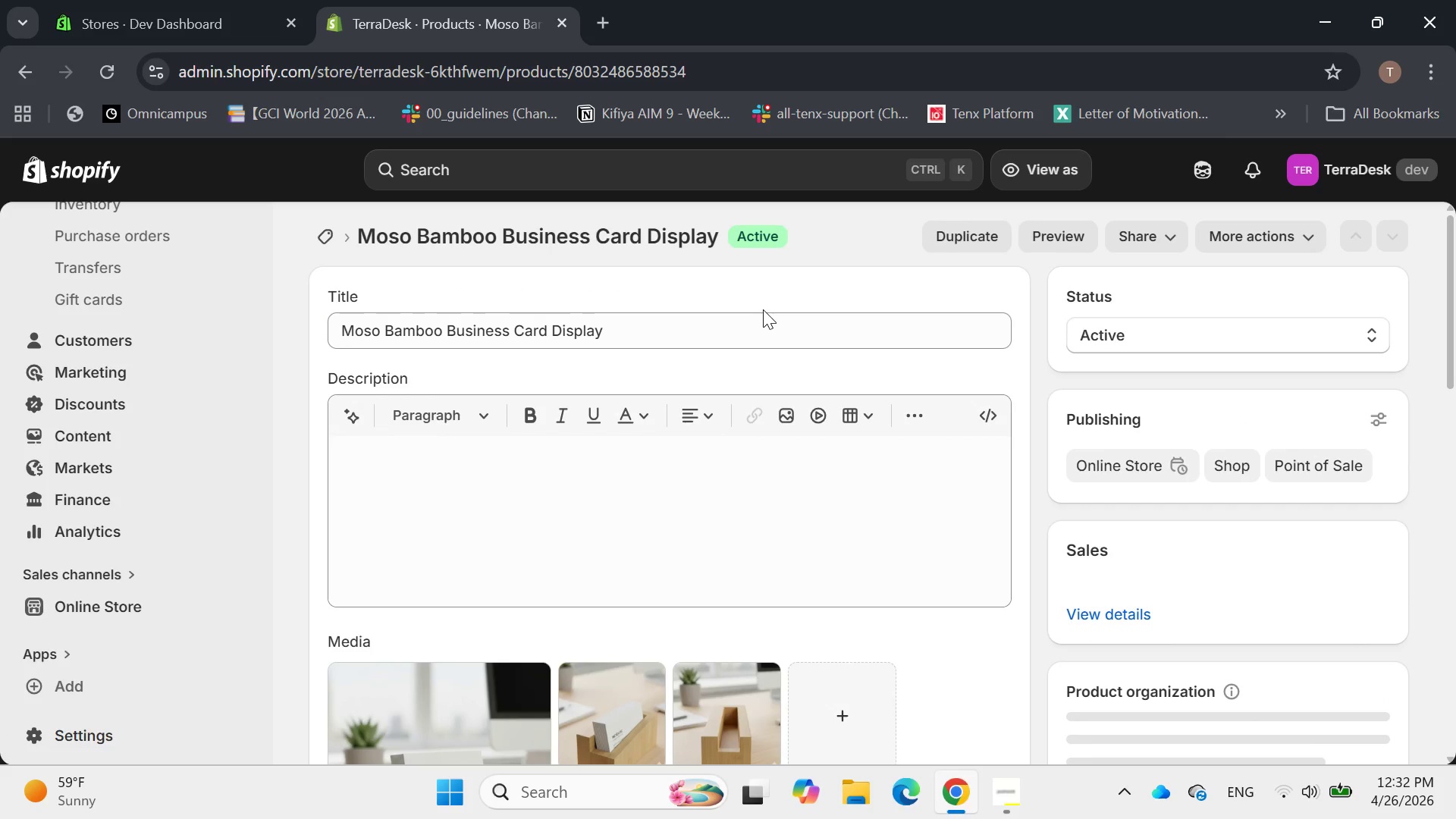 
scroll: coordinate [763, 309], scroll_direction: down, amount: 4.0
 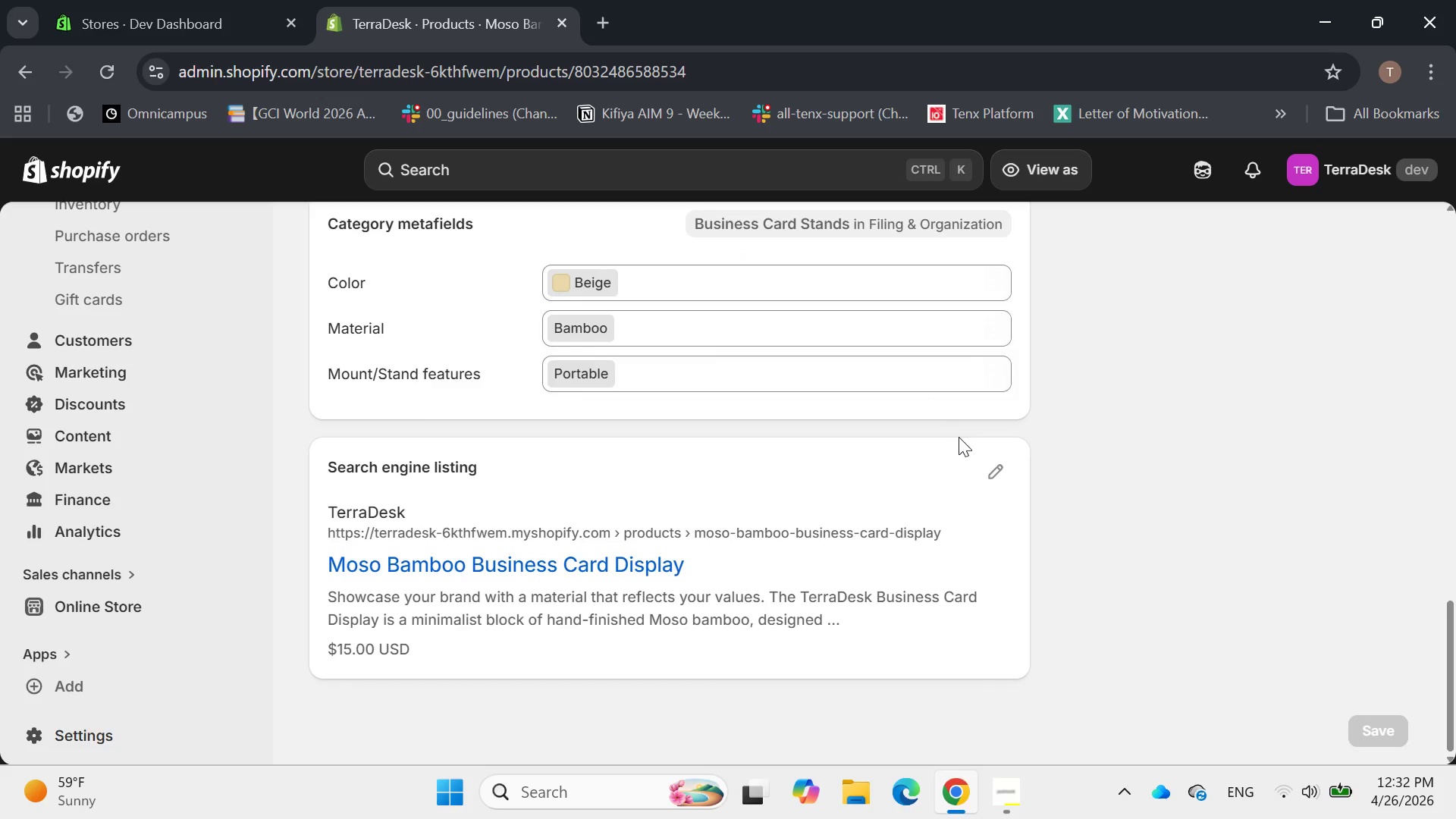 
left_click([1009, 474])
 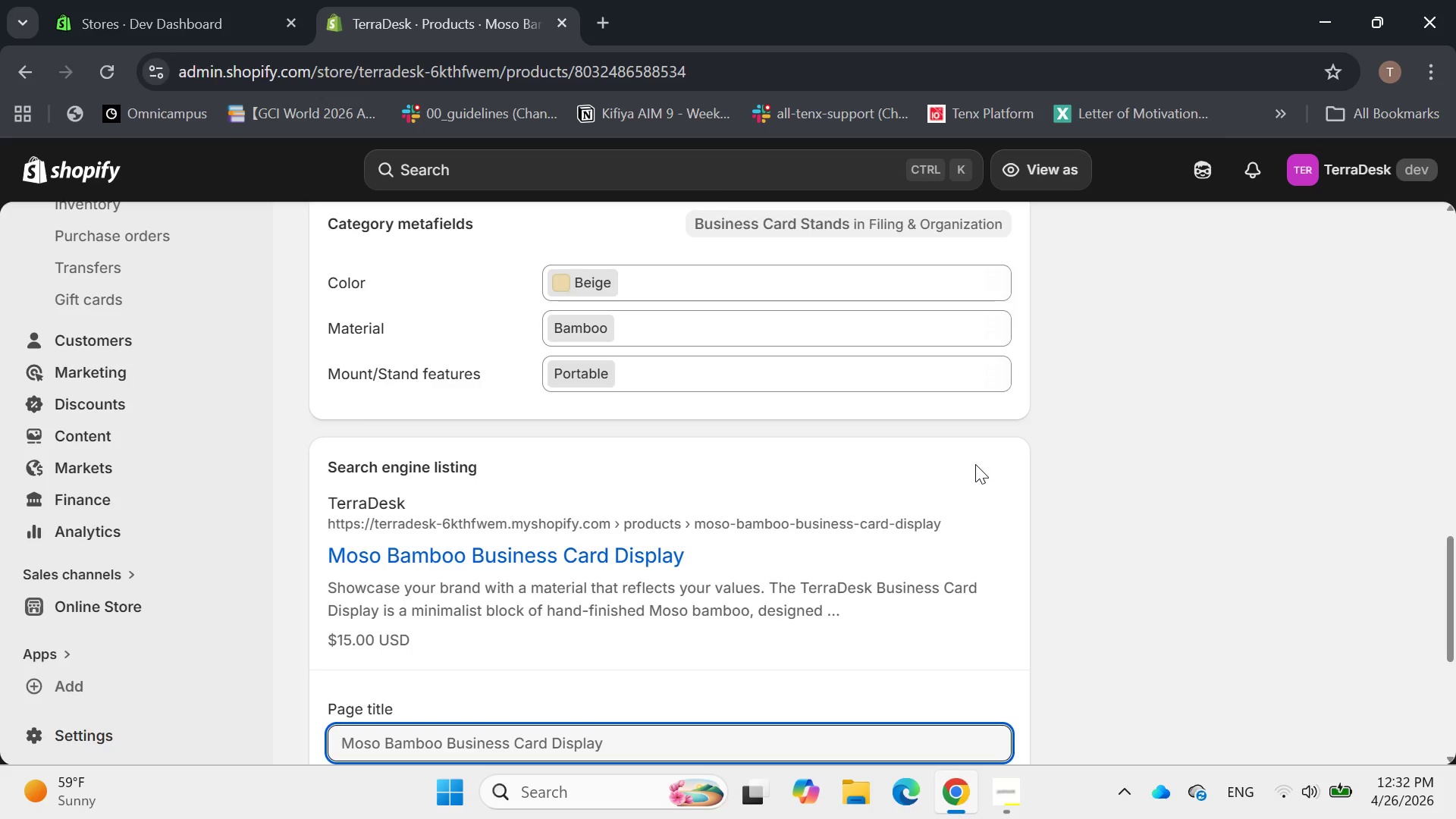 
scroll: coordinate [975, 464], scroll_direction: down, amount: 3.0
 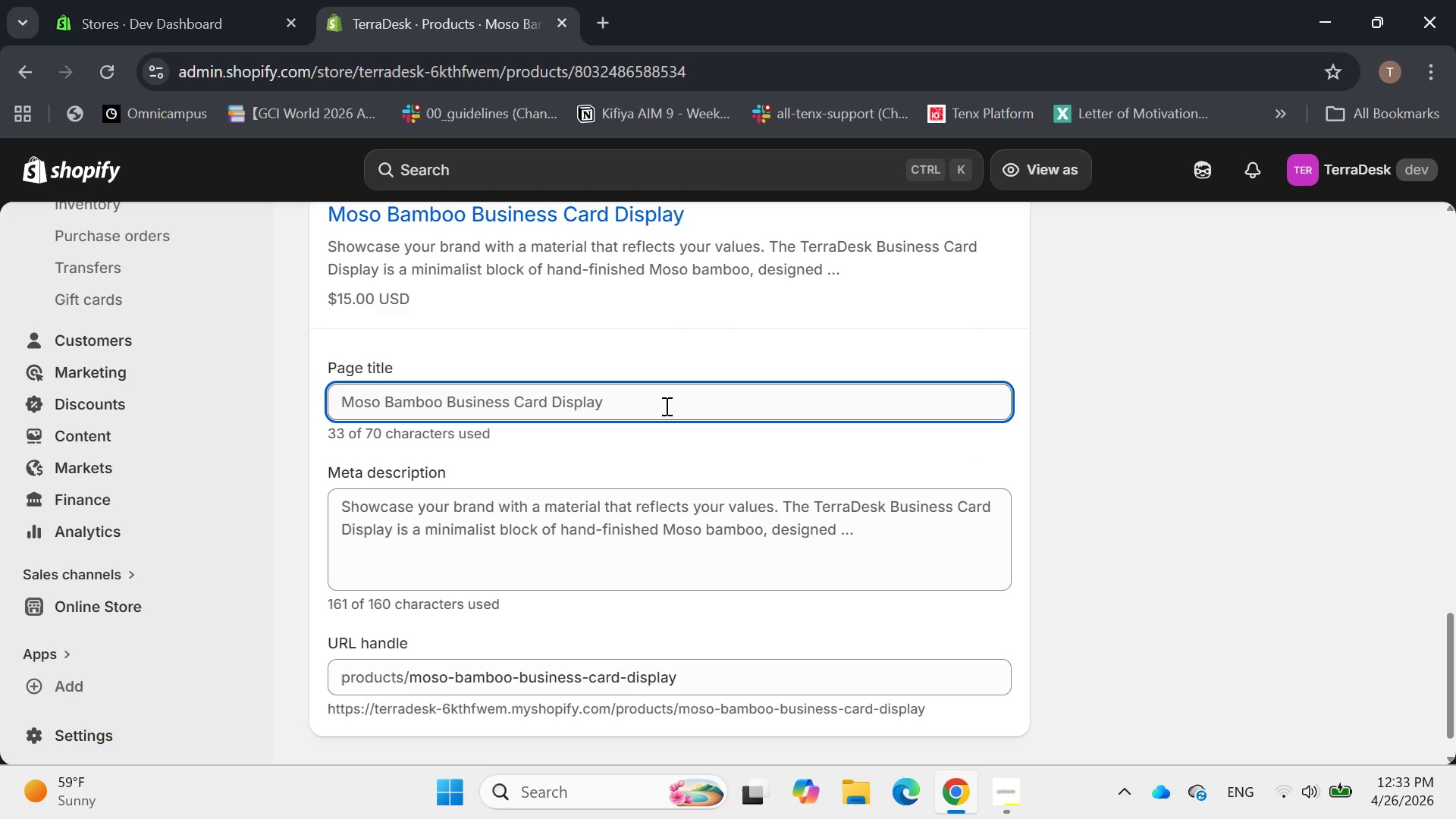 
left_click([665, 404])
 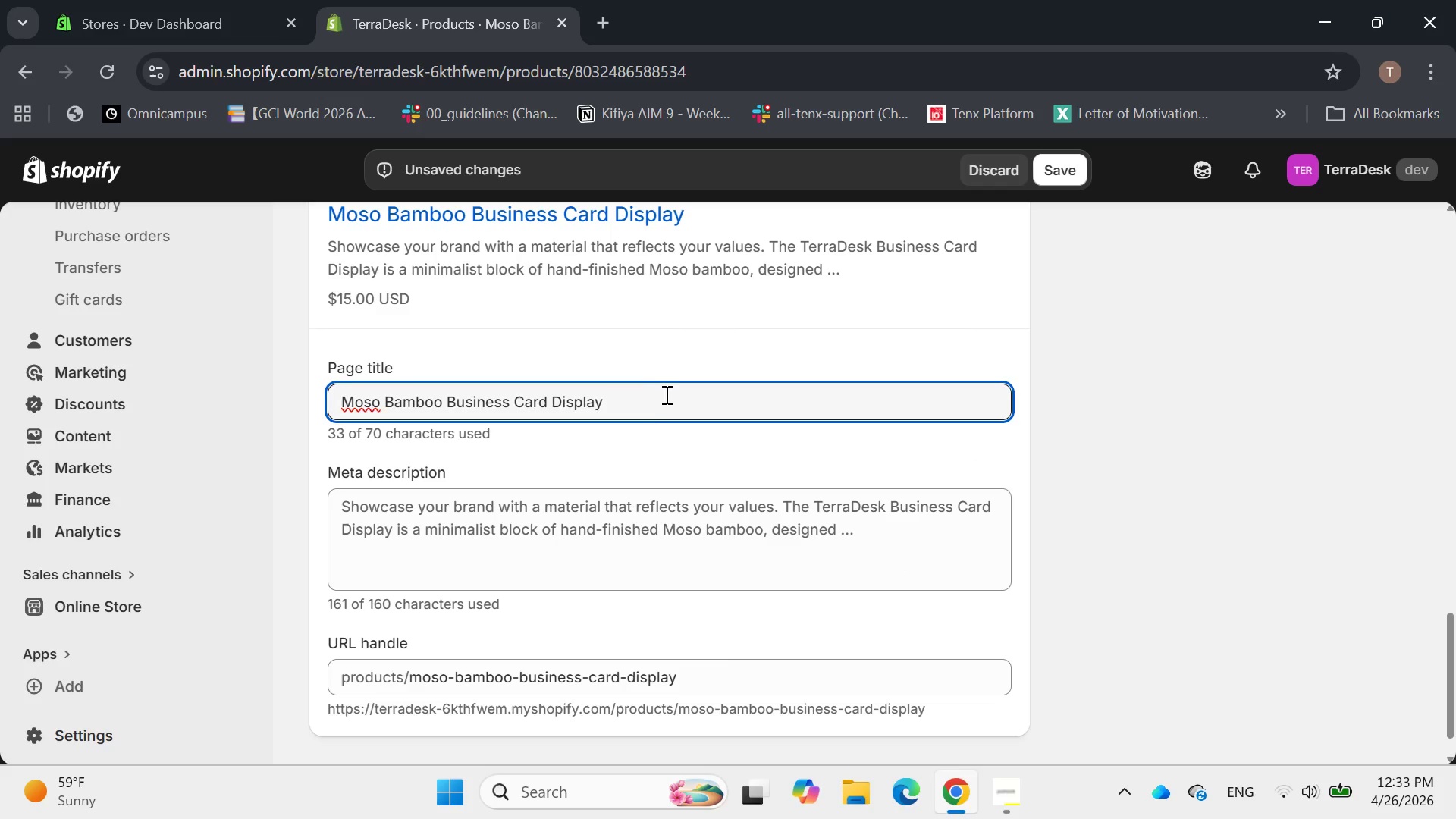 
key(Space)
 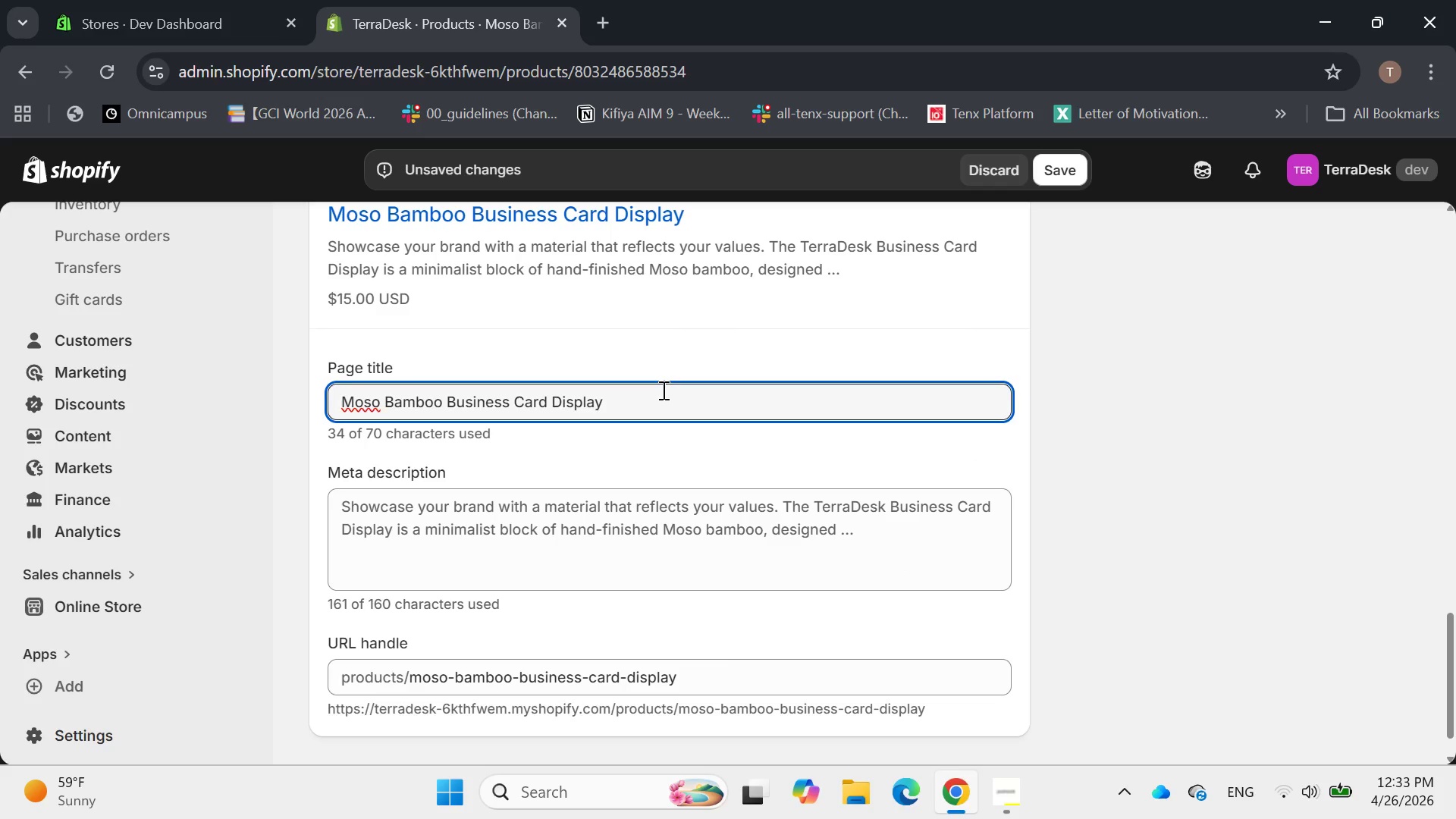 
key(Shift+Backslash)
 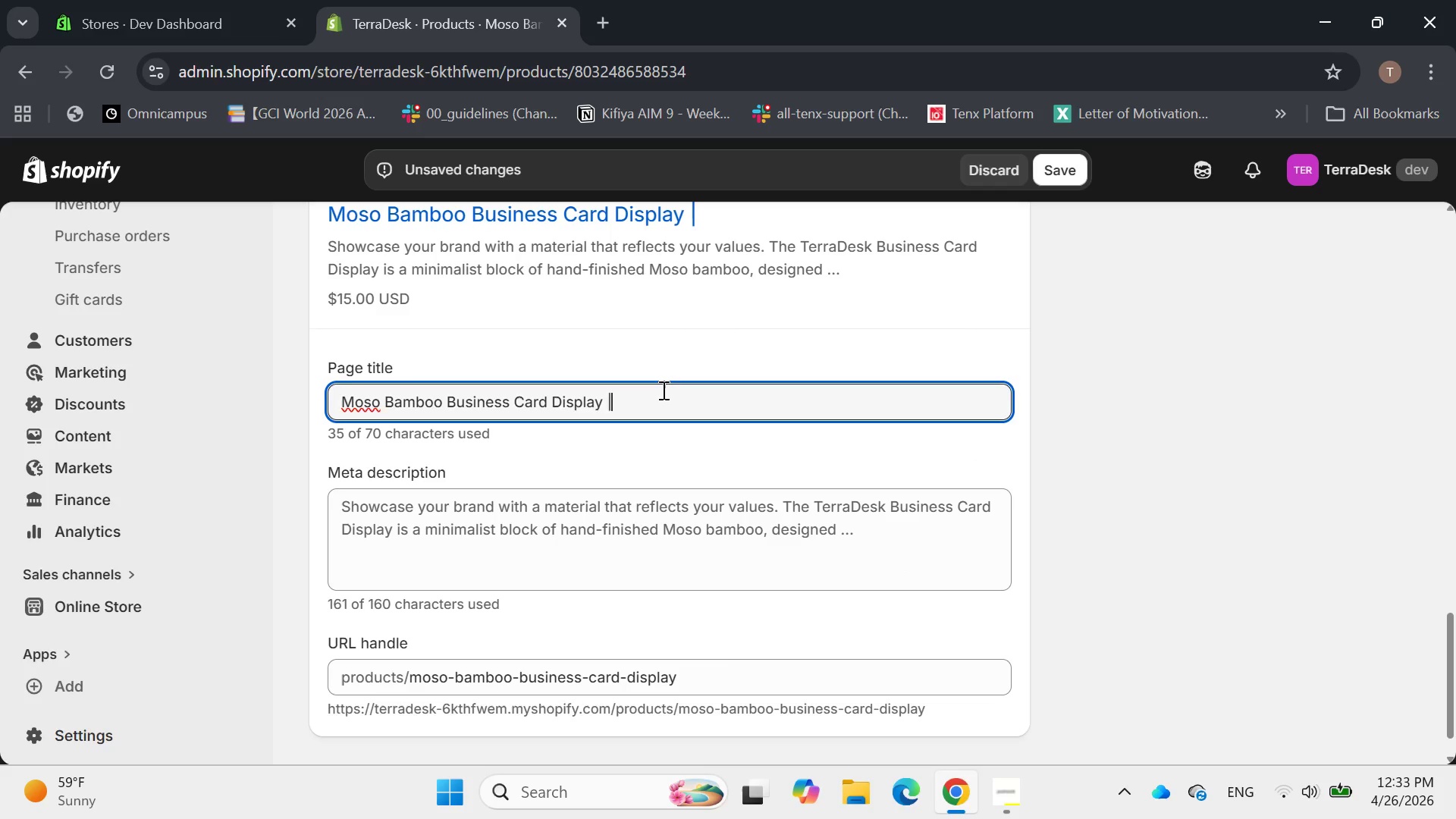 
key(Space)
 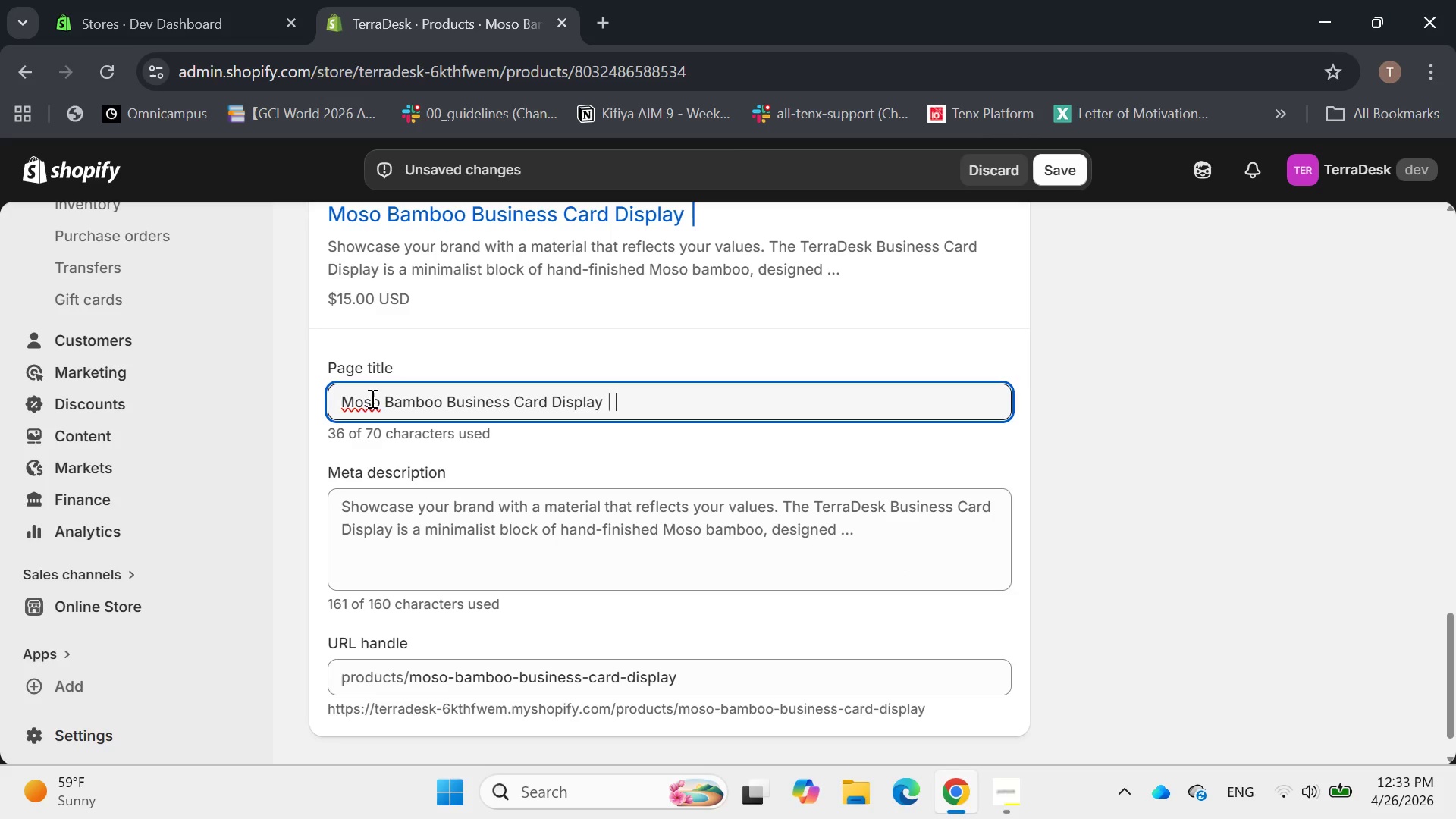 
wait(6.08)
 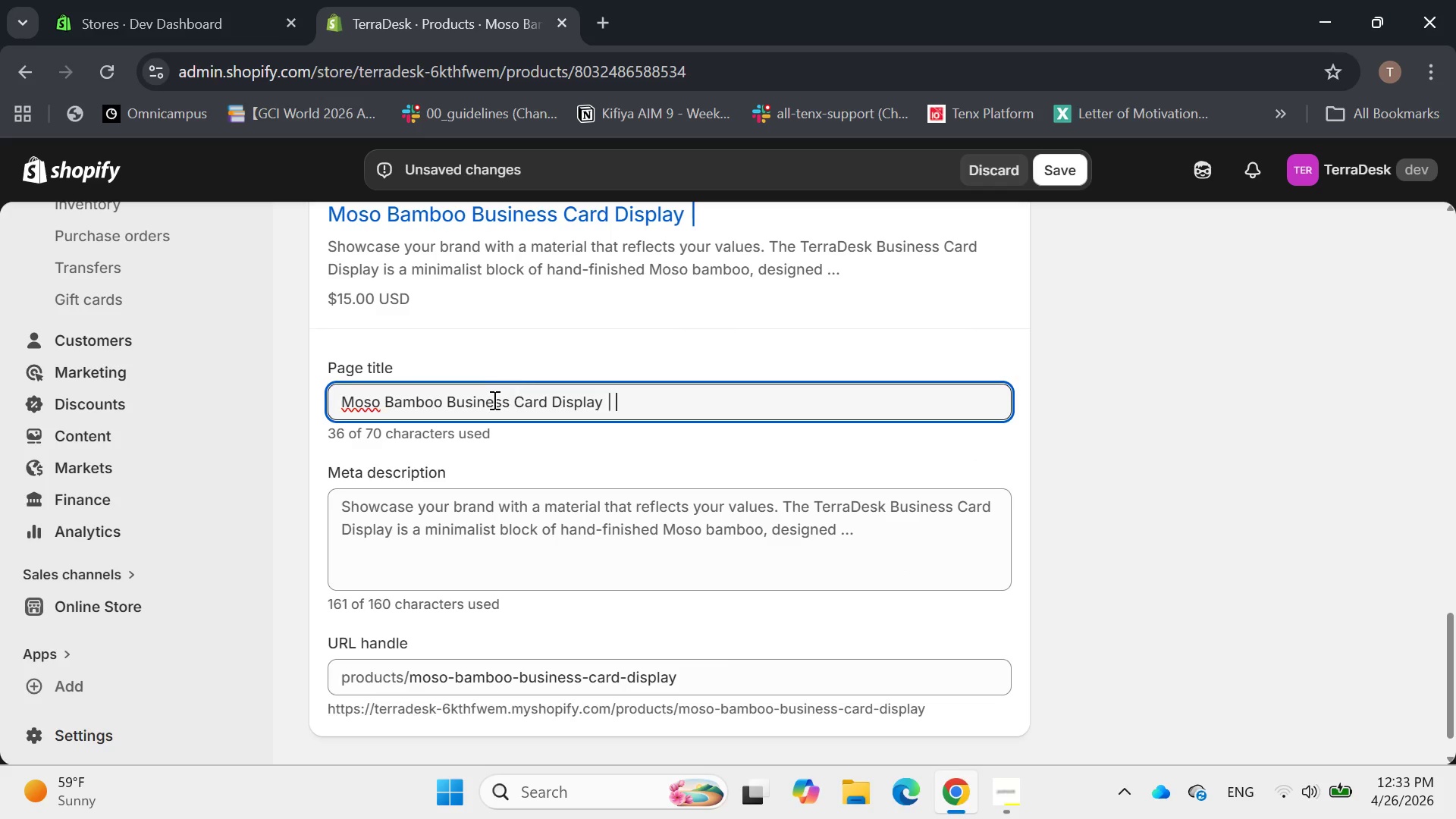 
left_click_drag(start_coordinate=[387, 400], to_coordinate=[342, 405])
 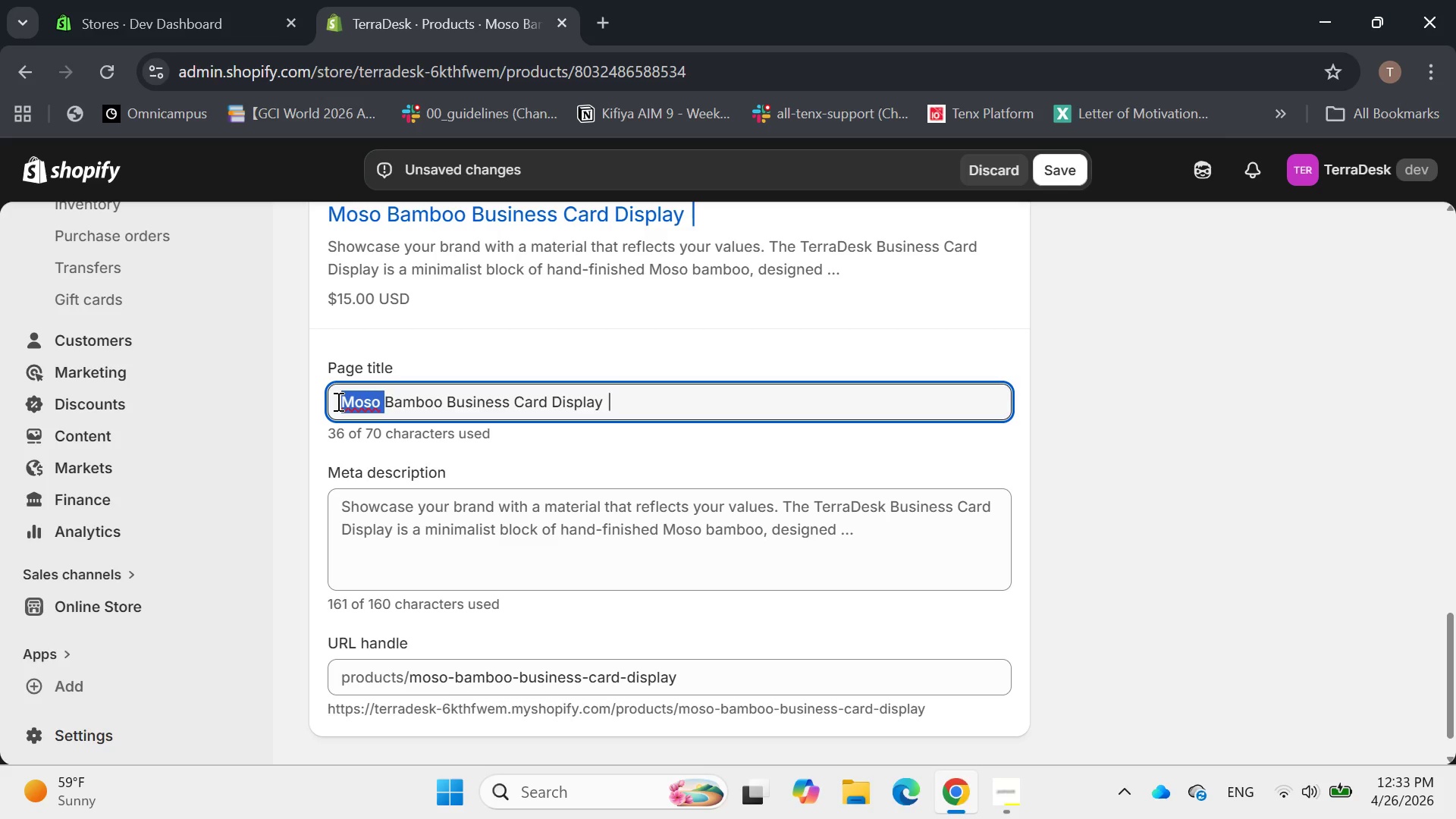 
key(Backspace)
 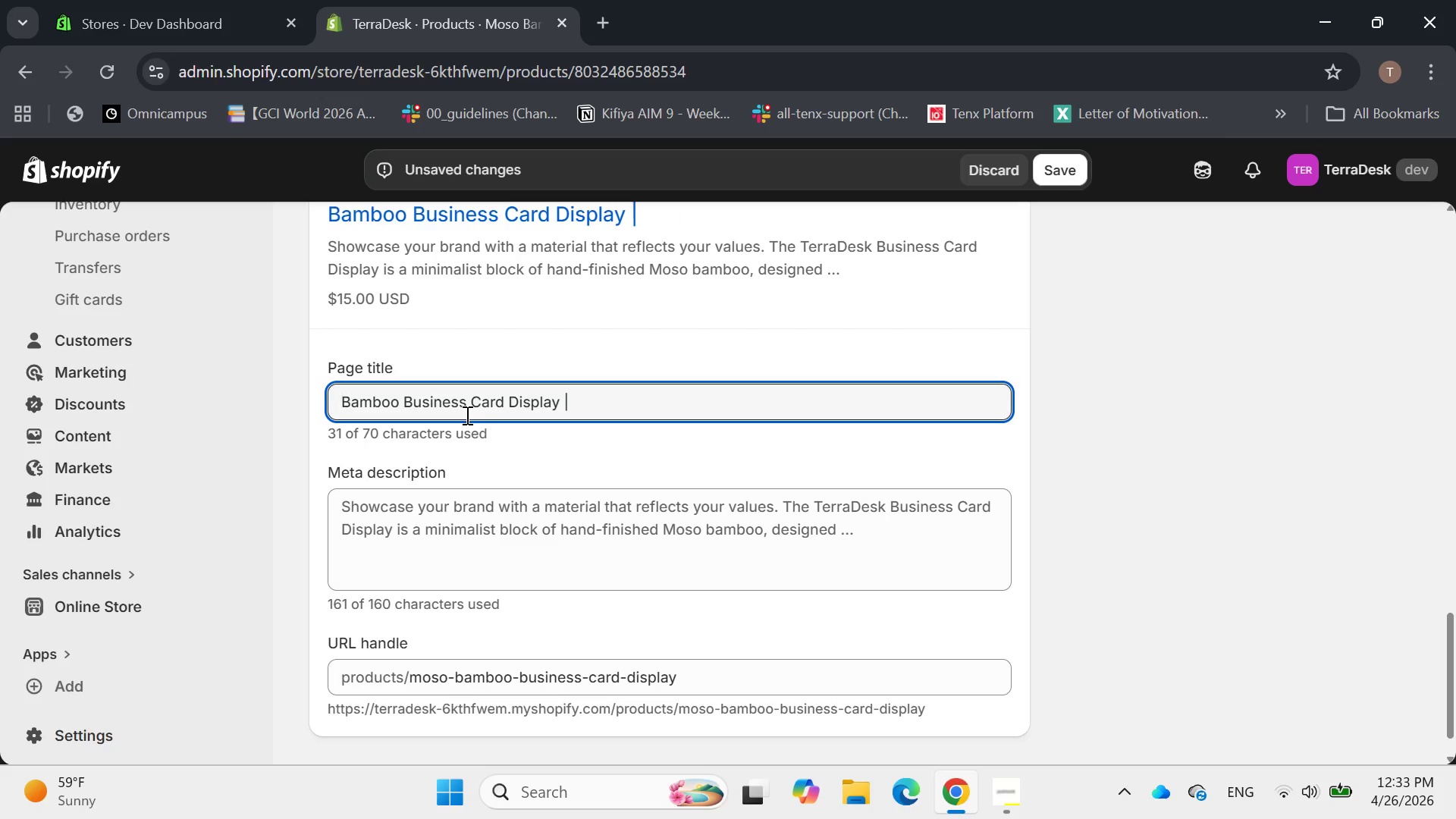 
wait(9.77)
 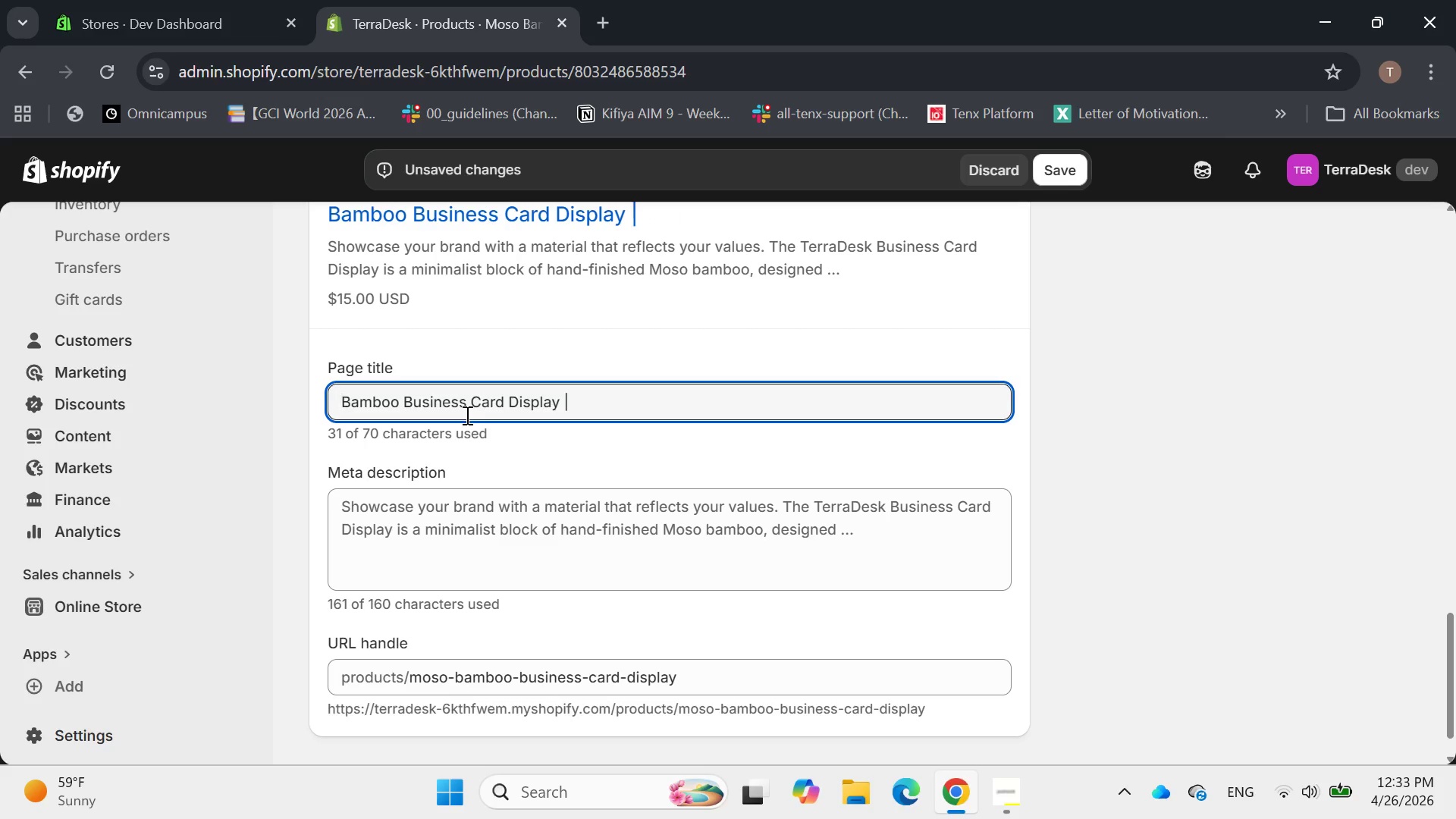 
left_click_drag(start_coordinate=[510, 406], to_coordinate=[560, 400])
 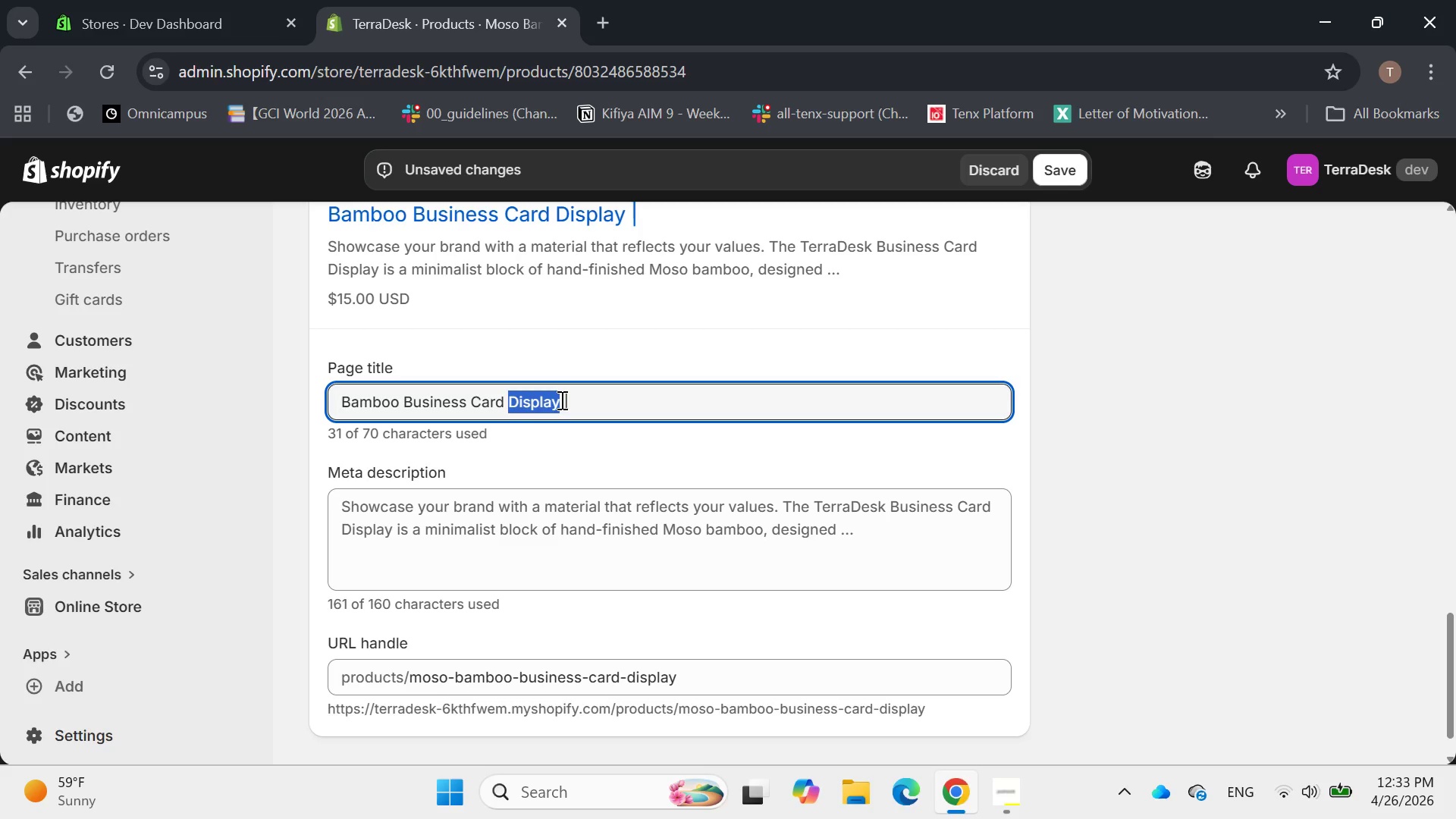 
type(HO)
key(Backspace)
type(older)
 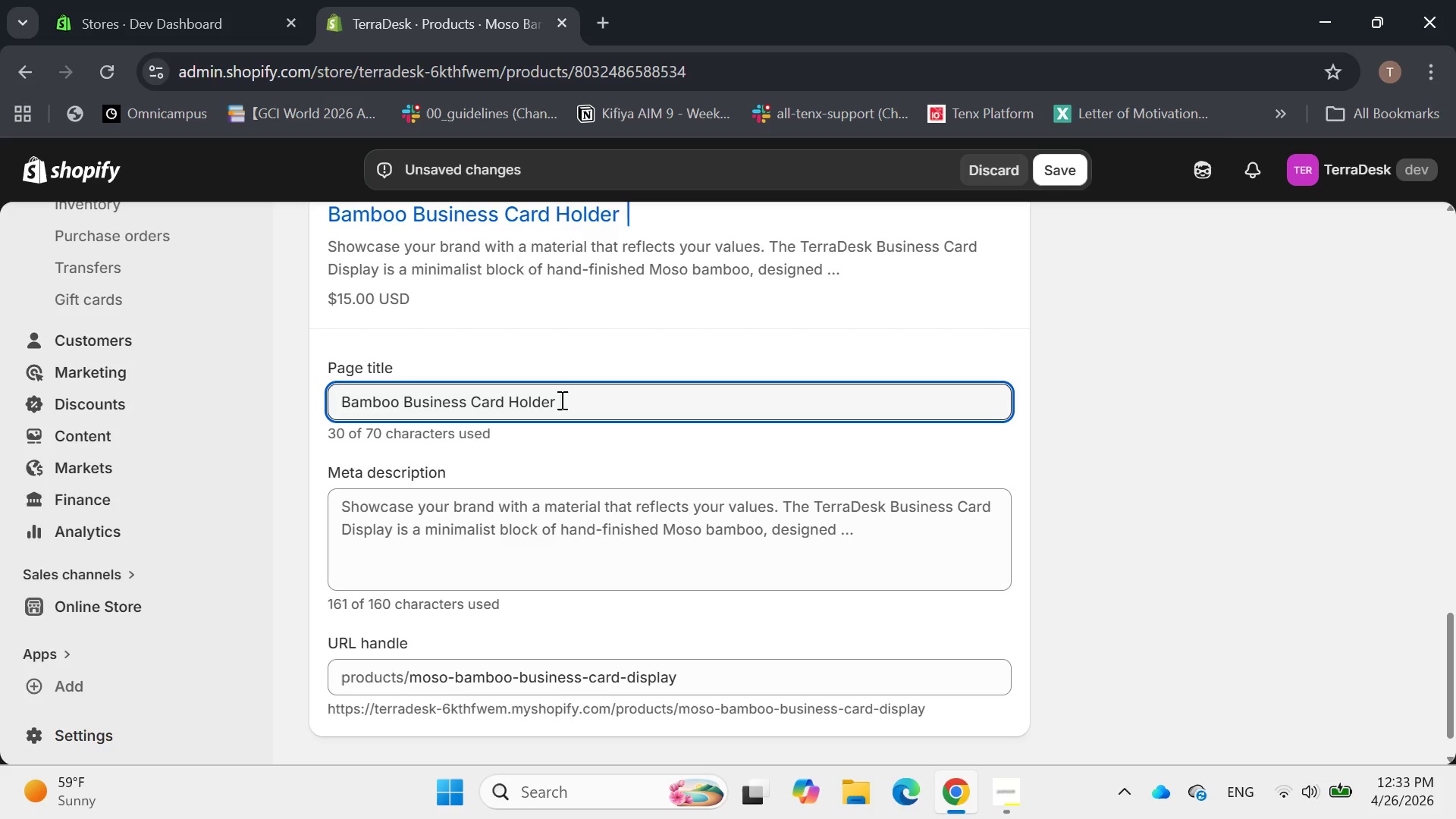 
hold_key(key=ArrowRight, duration=0.64)
 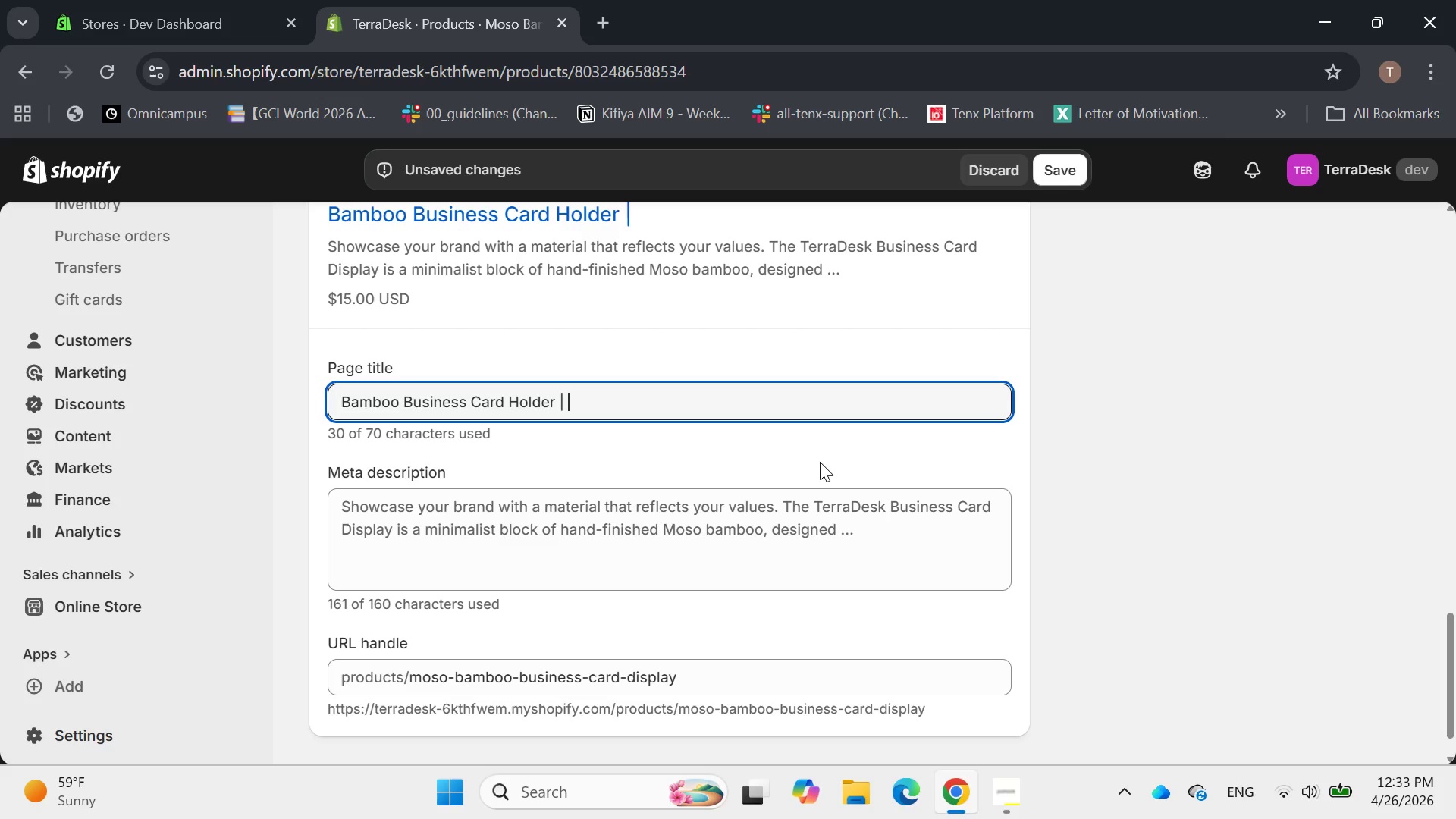 
wait(6.83)
 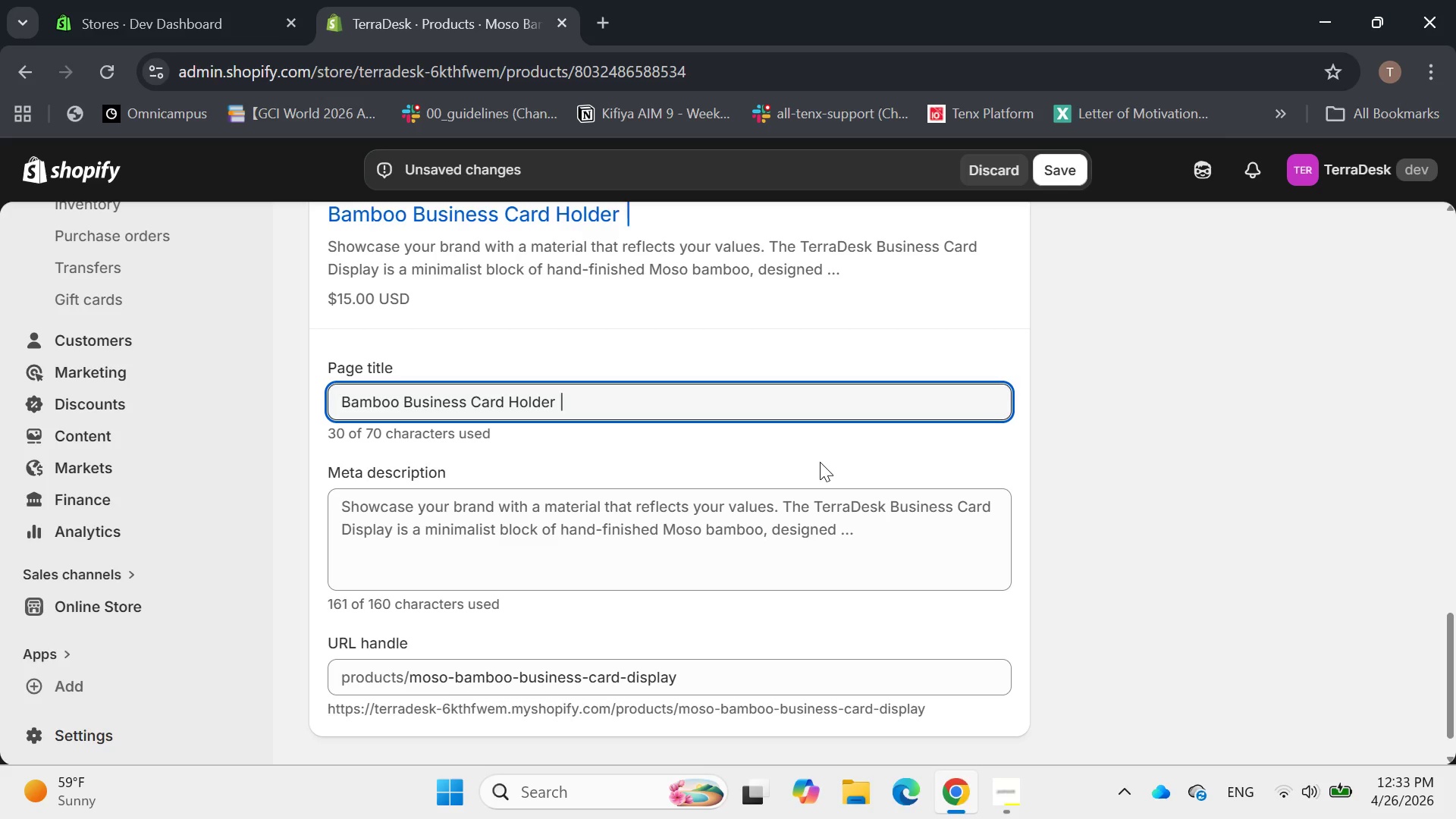 
type(Sustainable Desk Display)
 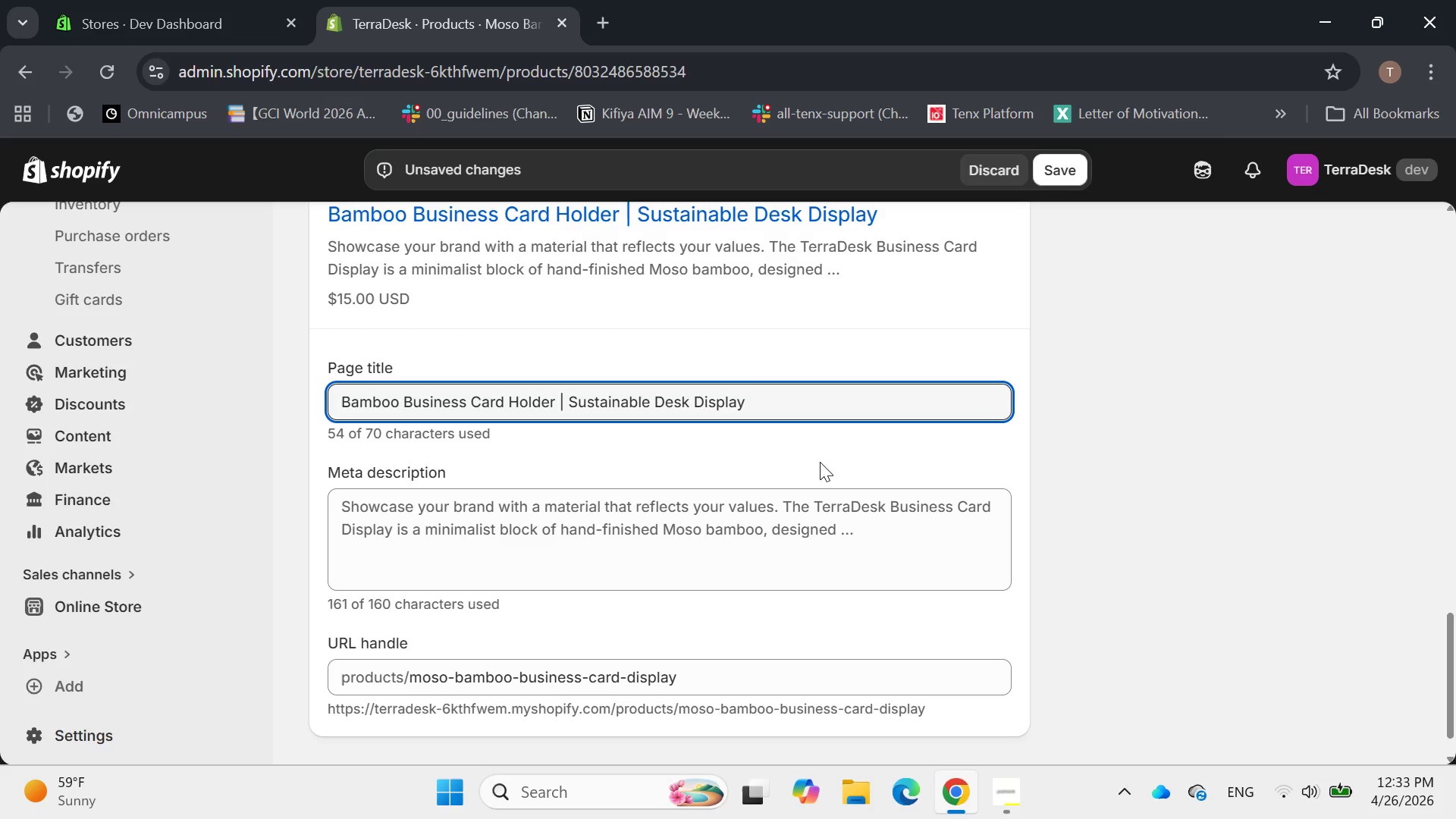 
left_click([795, 455])
 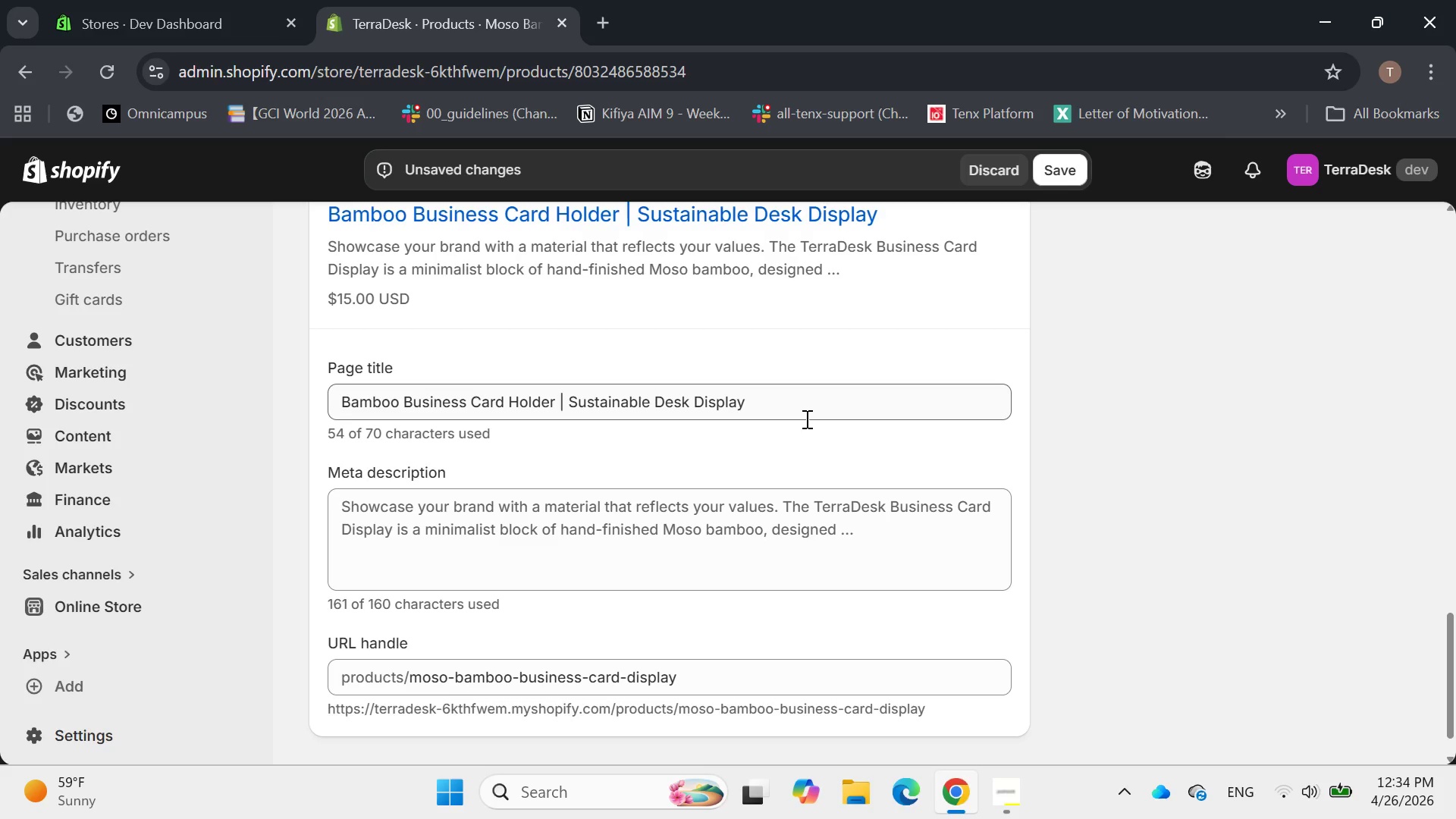 
scroll: coordinate [805, 419], scroll_direction: down, amount: 1.0
 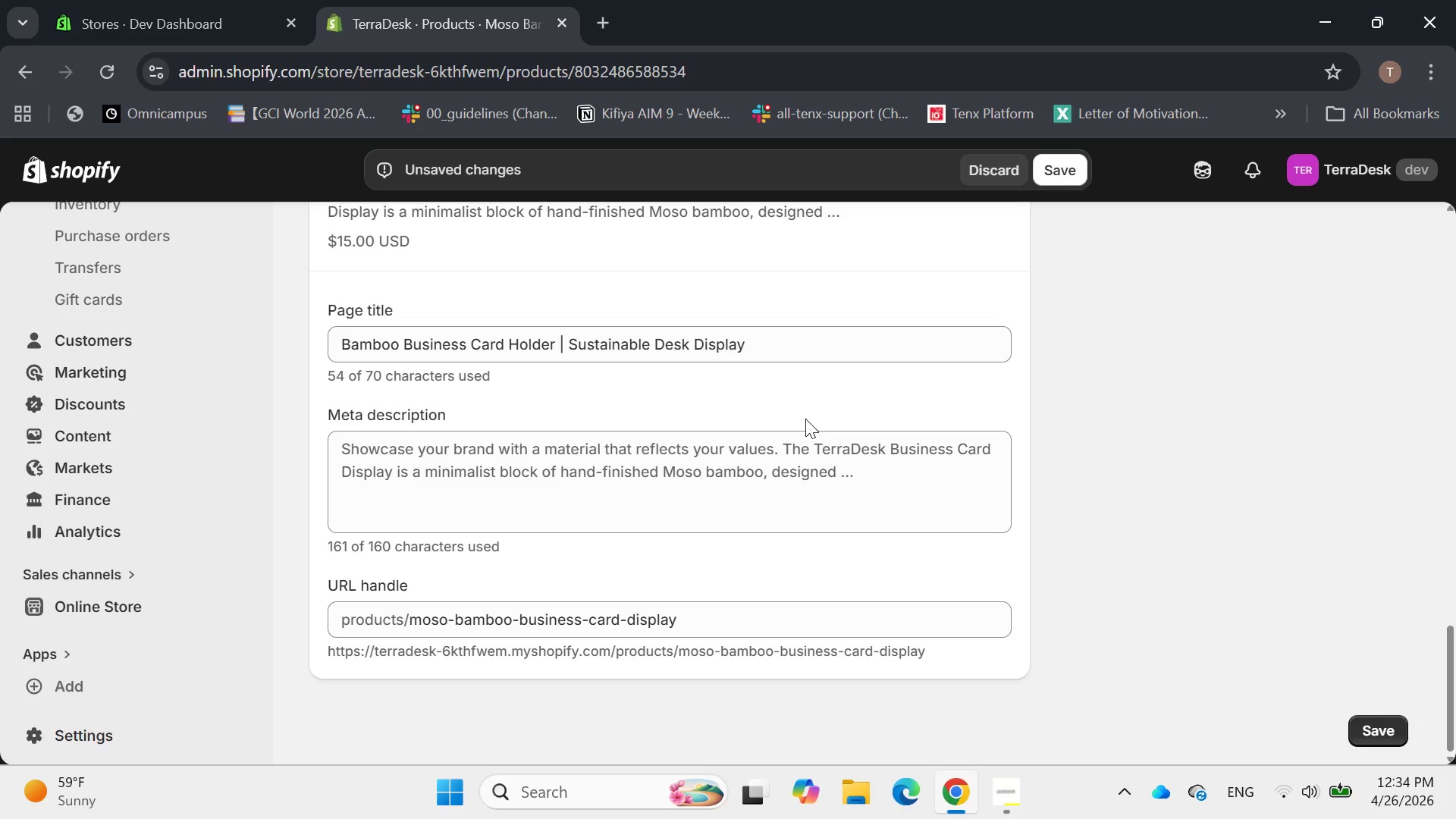 
scroll: coordinate [805, 419], scroll_direction: up, amount: 1.0
 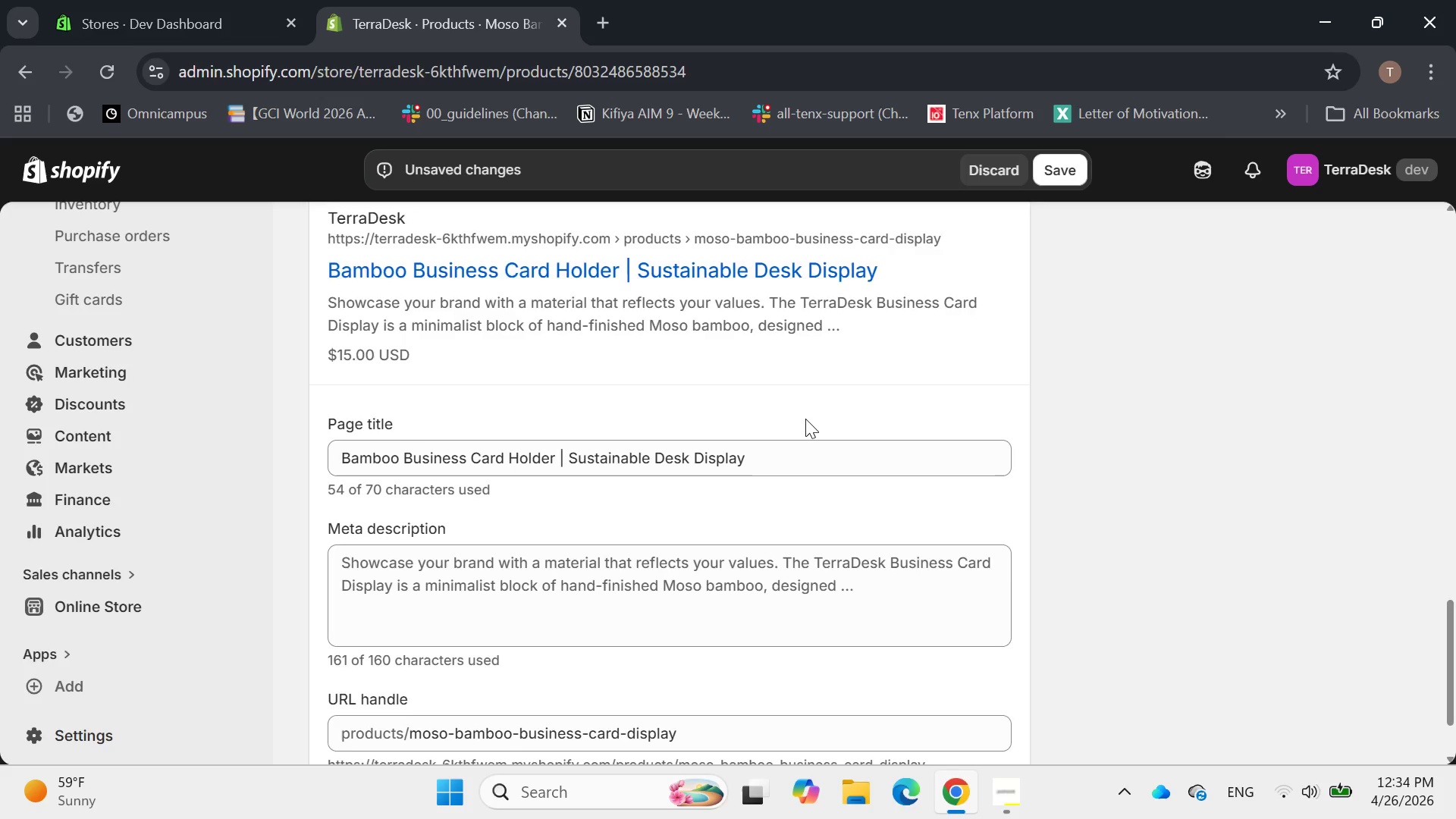 
scroll: coordinate [805, 419], scroll_direction: down, amount: 1.0
 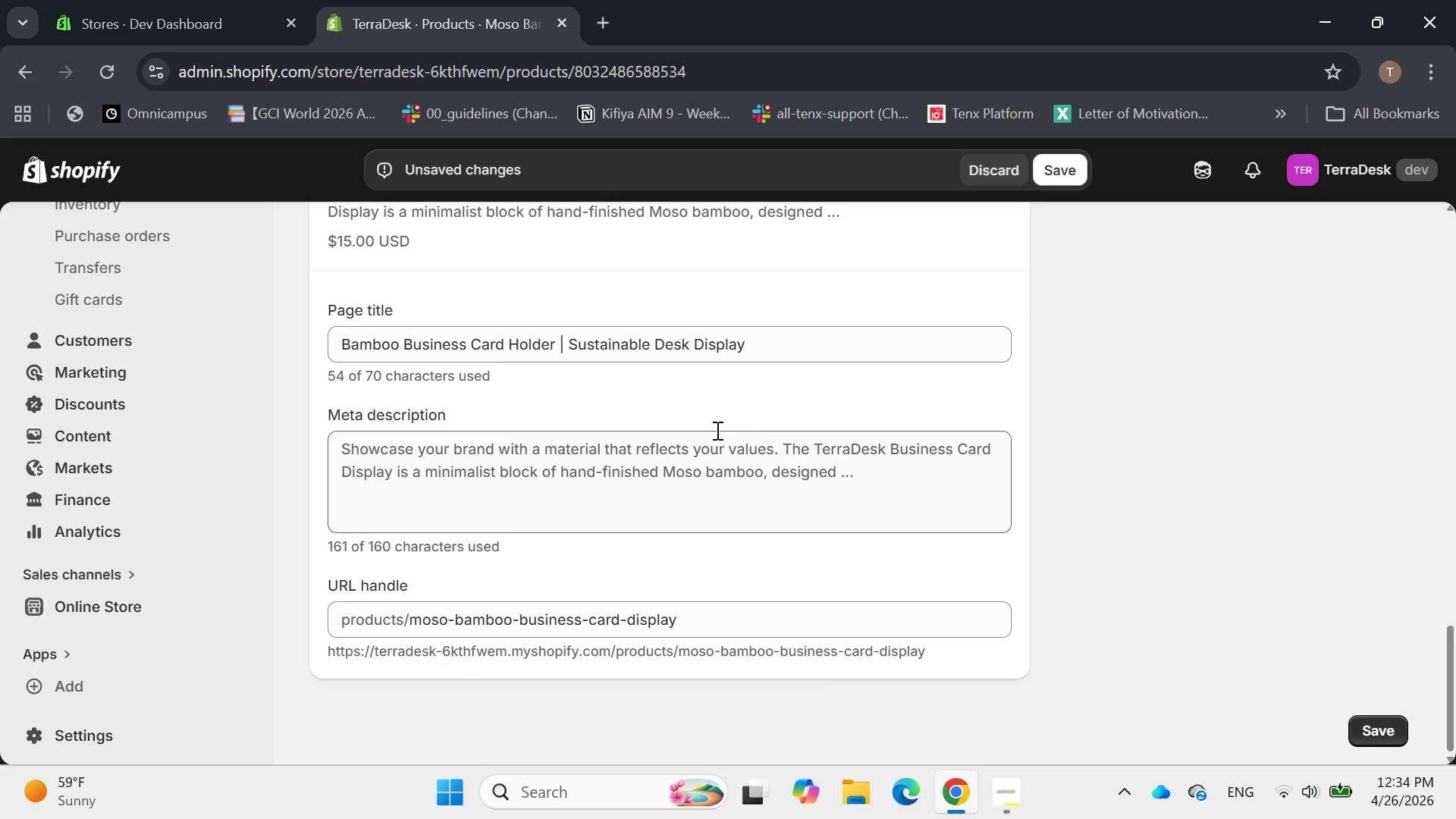 
left_click([620, 366])
 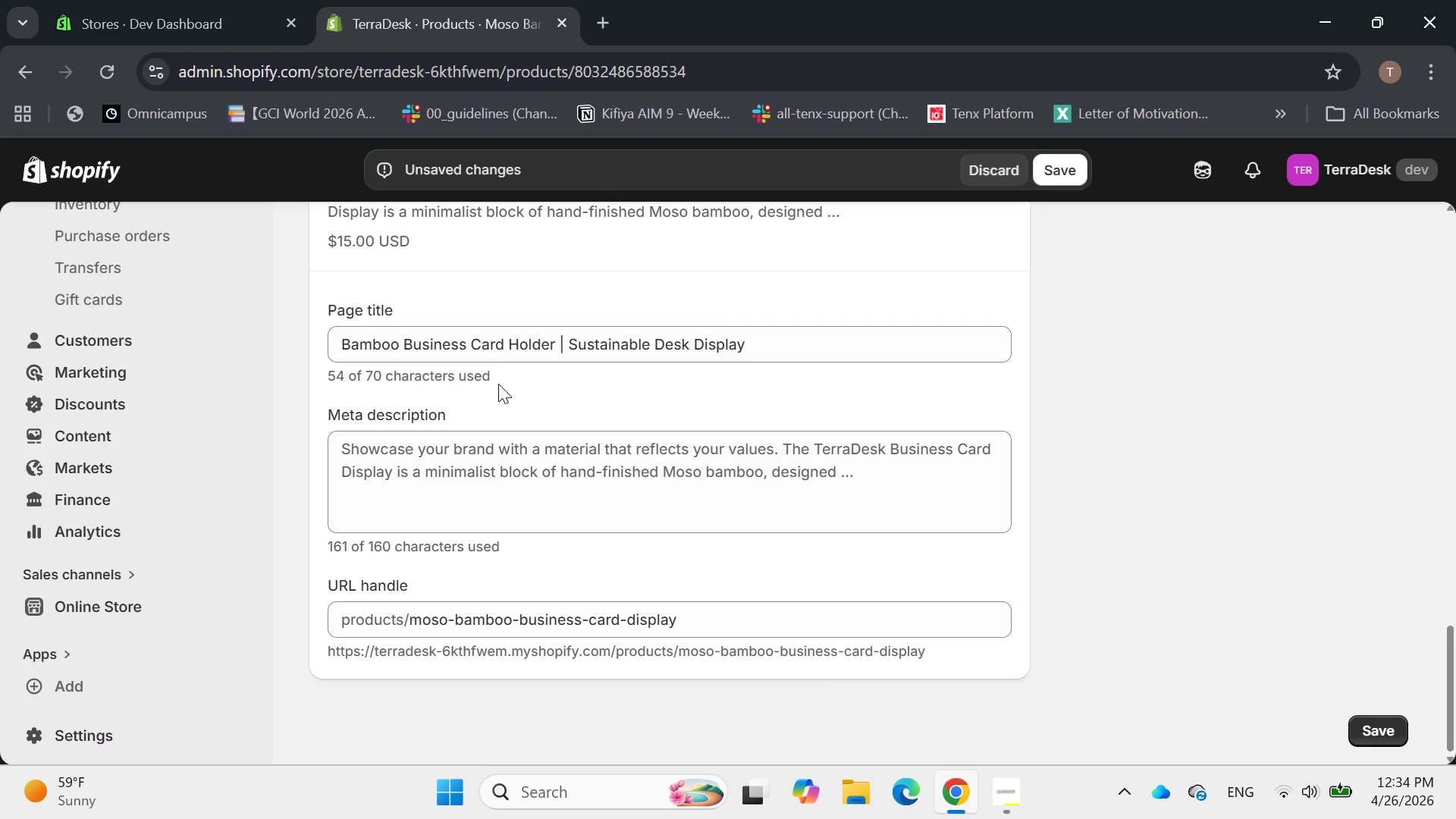 
left_click([498, 383])
 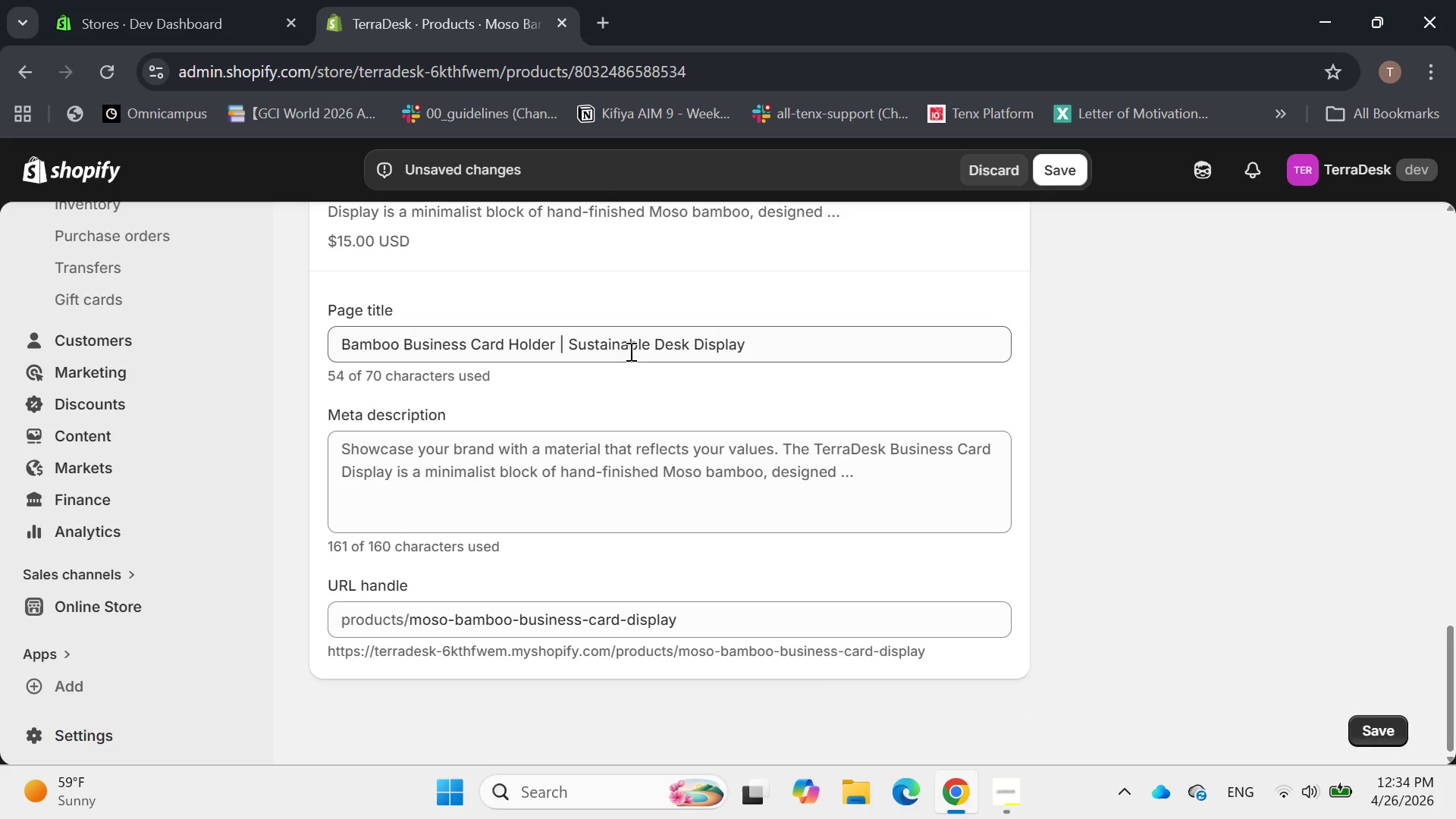 
left_click([626, 349])
 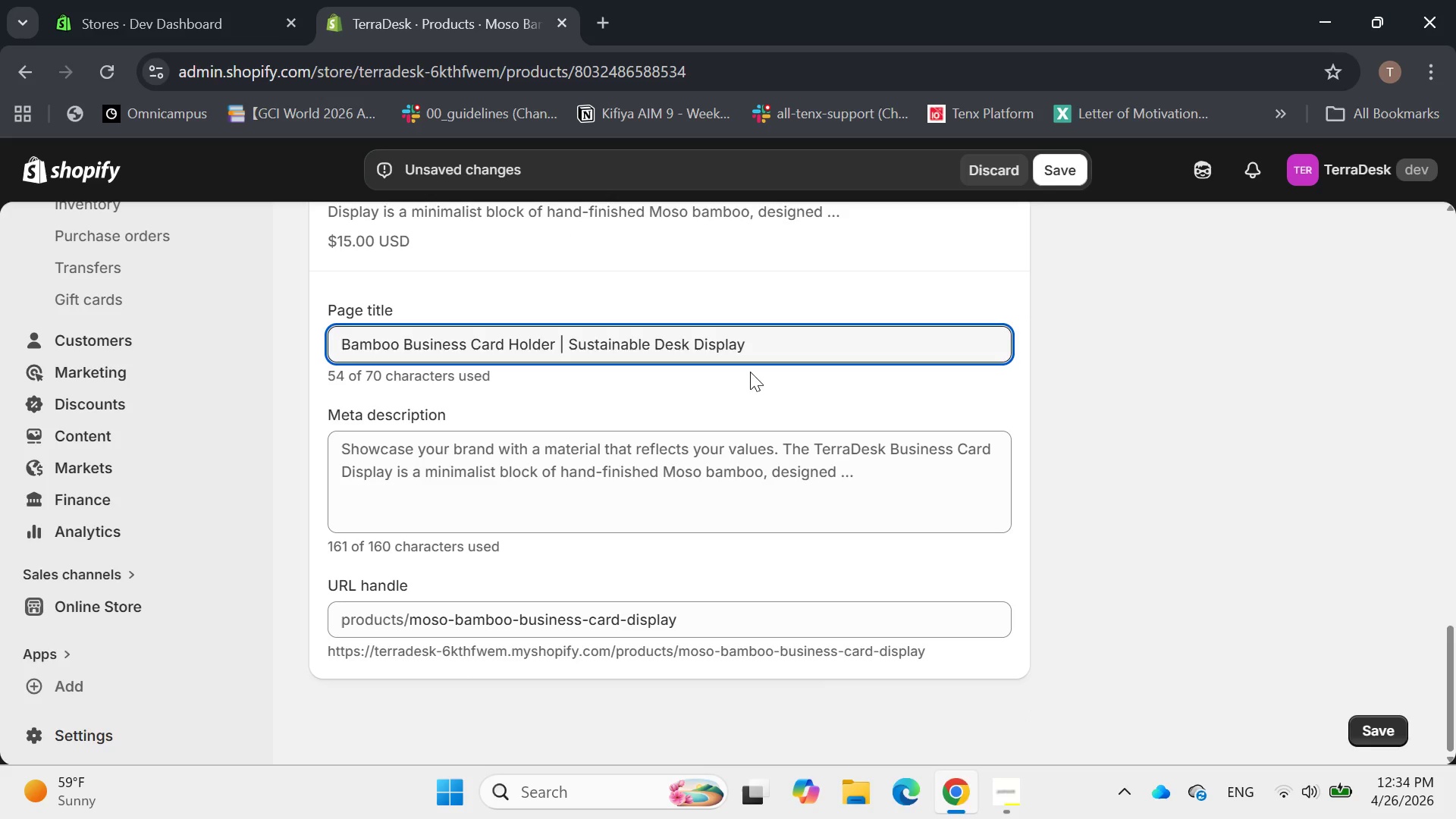 
left_click([689, 387])
 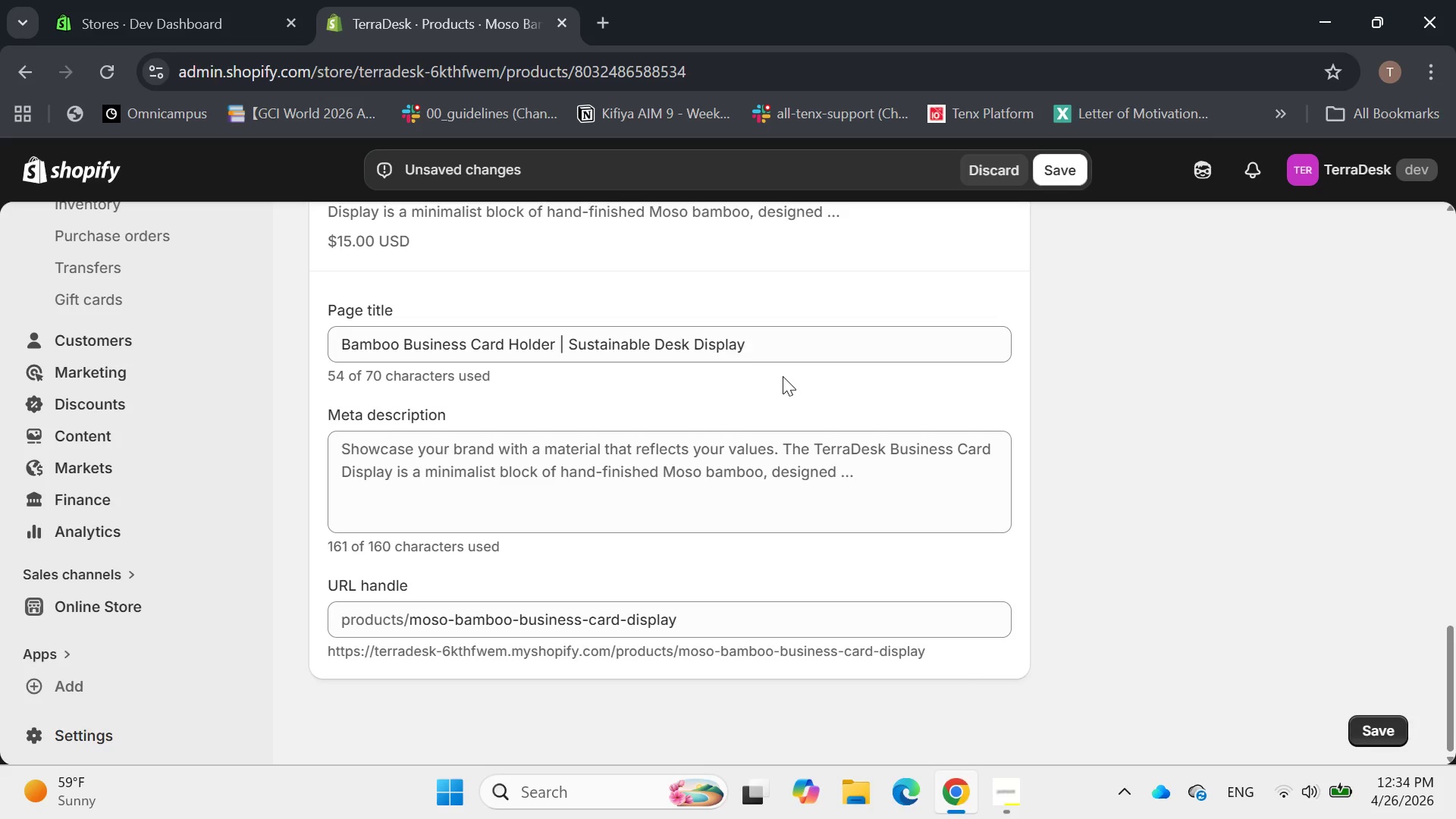 
scroll: coordinate [783, 376], scroll_direction: down, amount: 1.0
 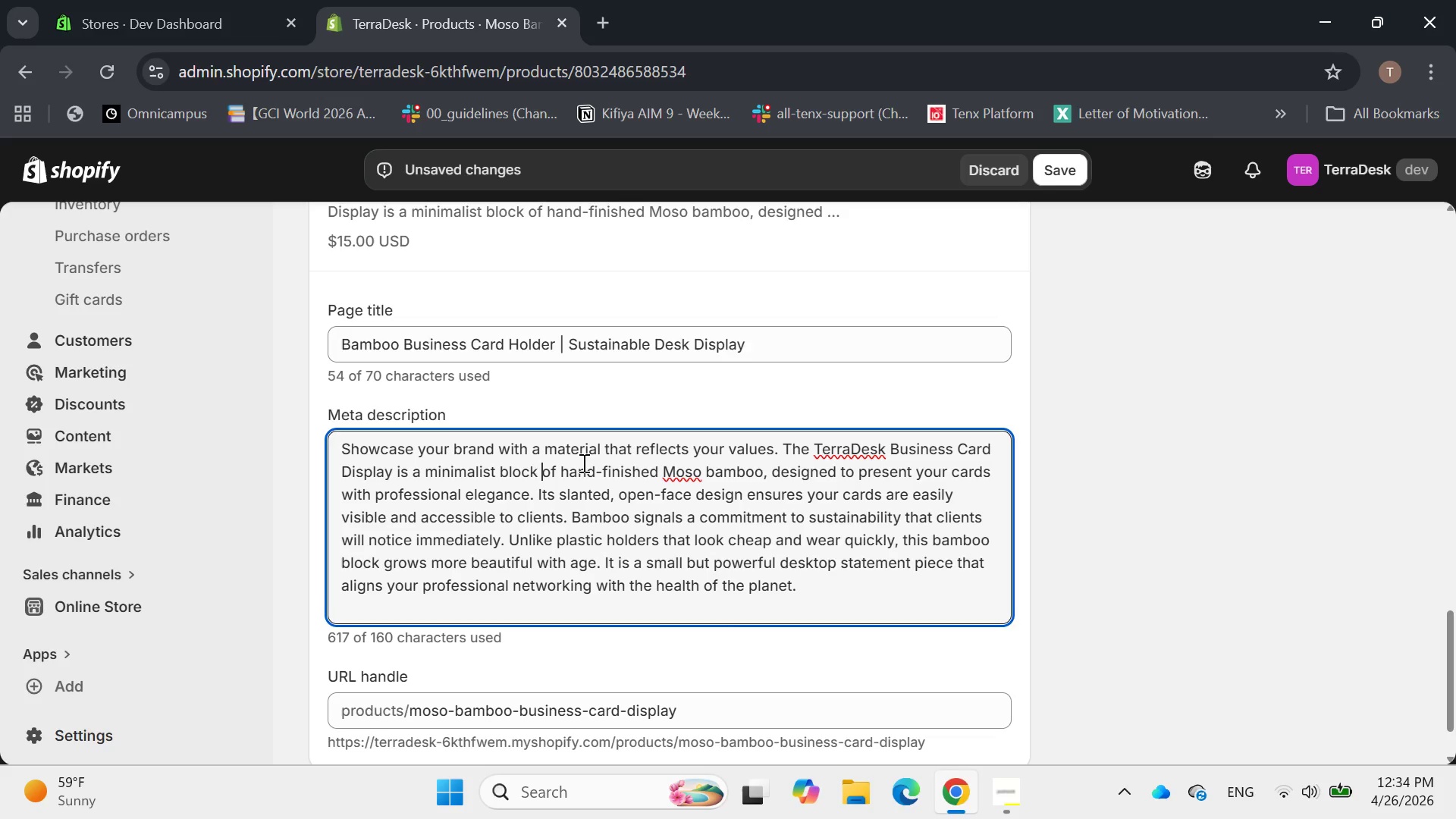 
key(Control+A)
 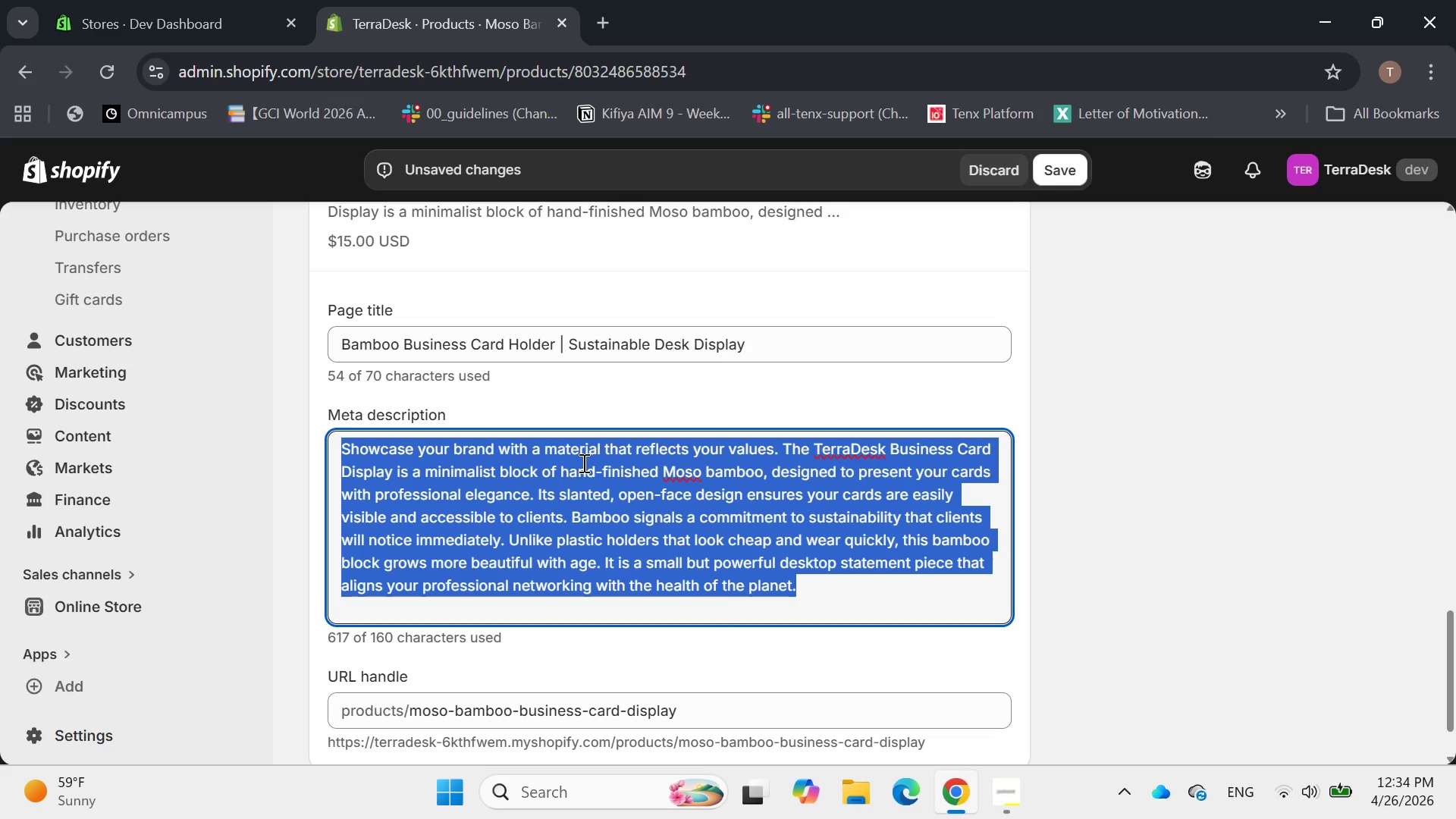 
key(Backspace)
 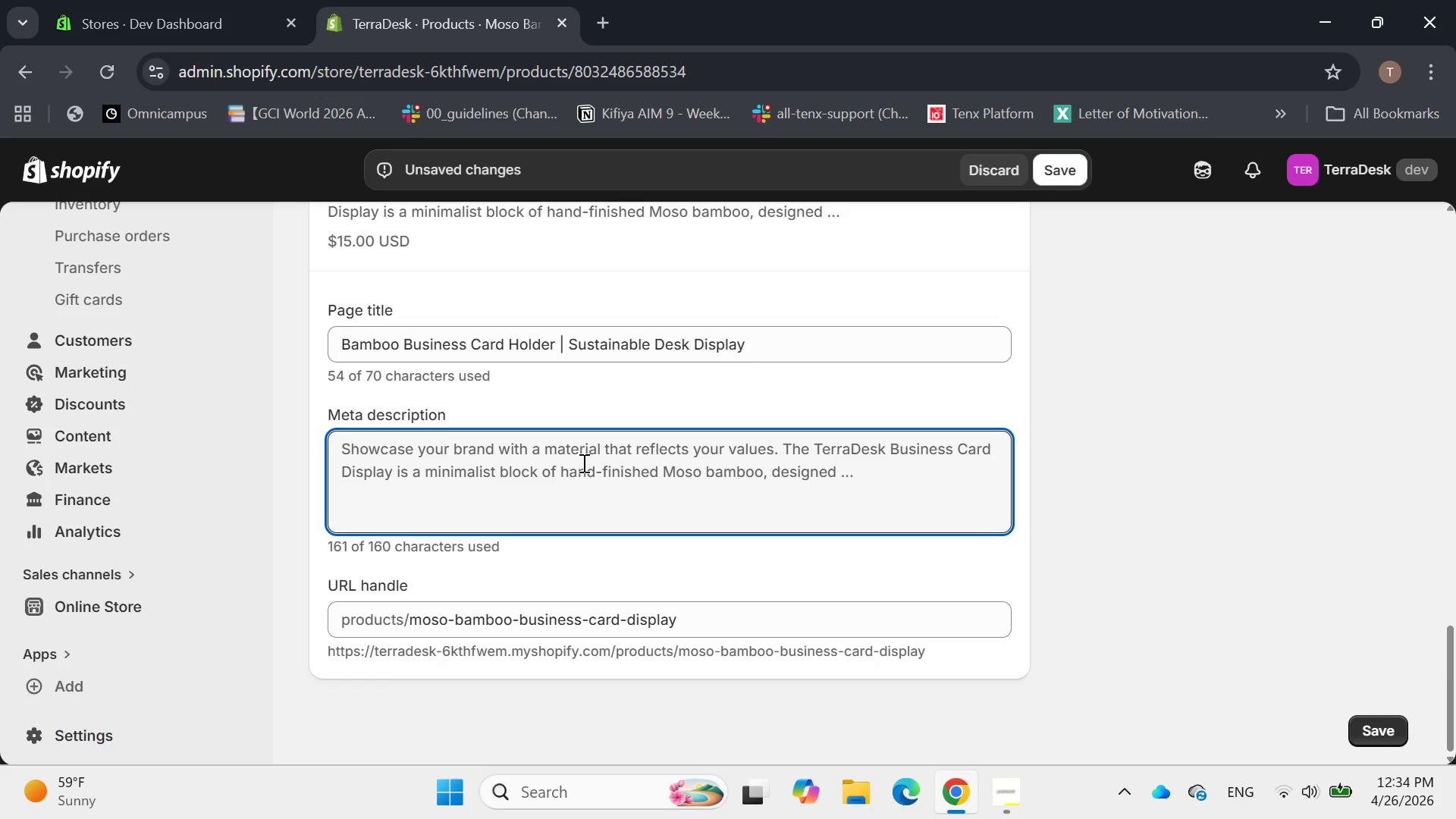 
type(professional bamboo s)
key(Backspace)
type(display for busness card)
 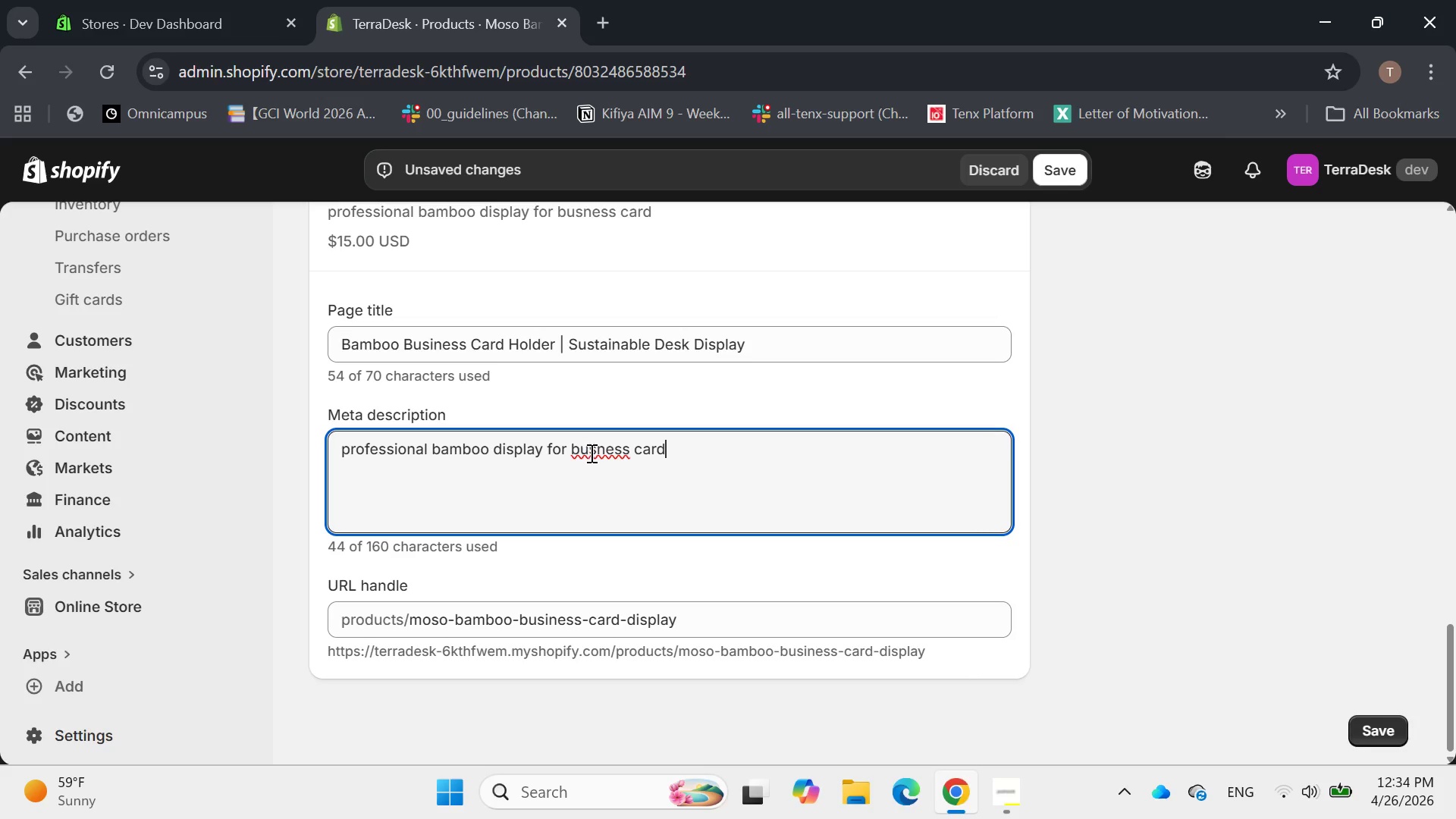 
left_click([595, 450])
 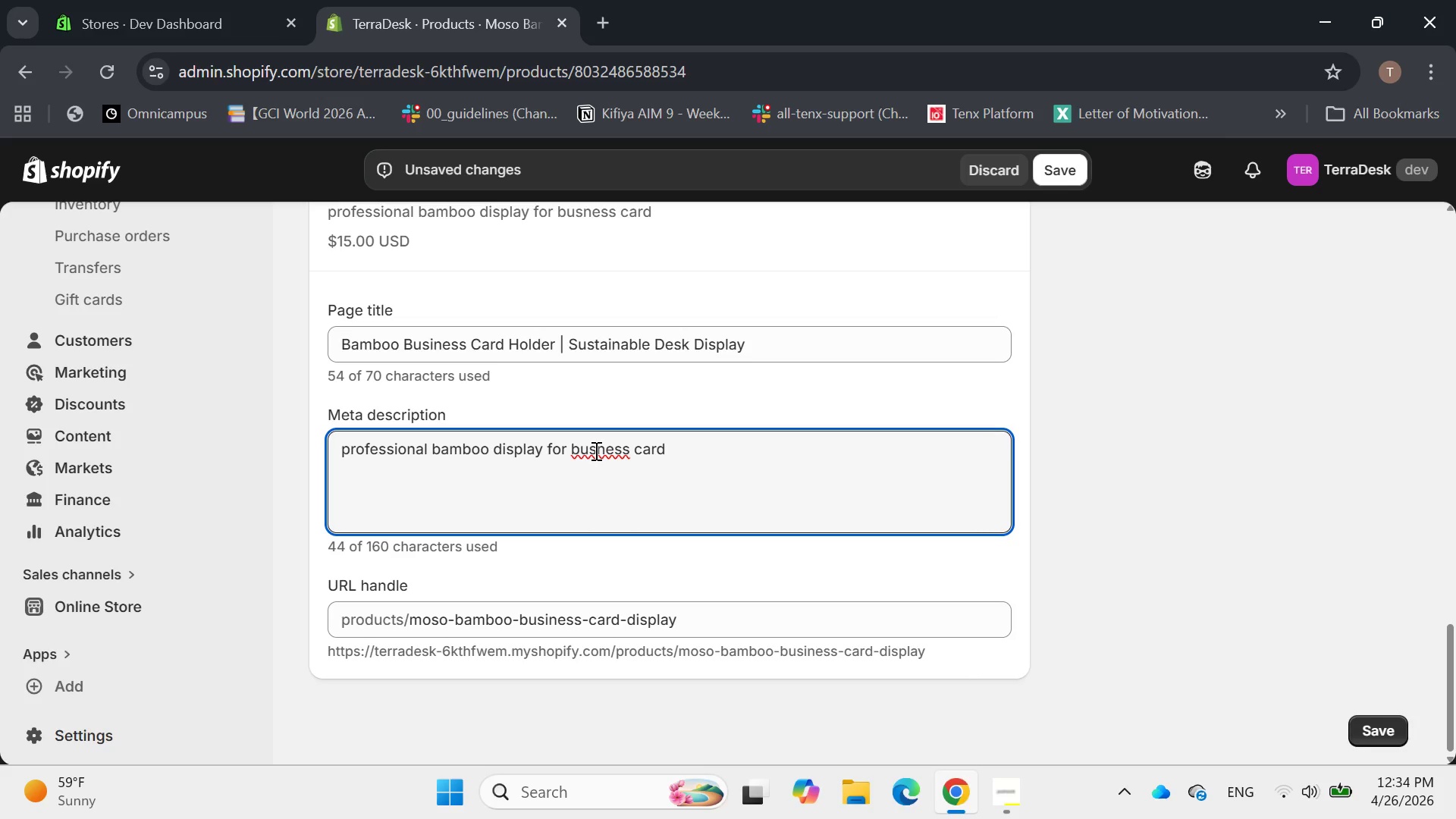 
key(S)
 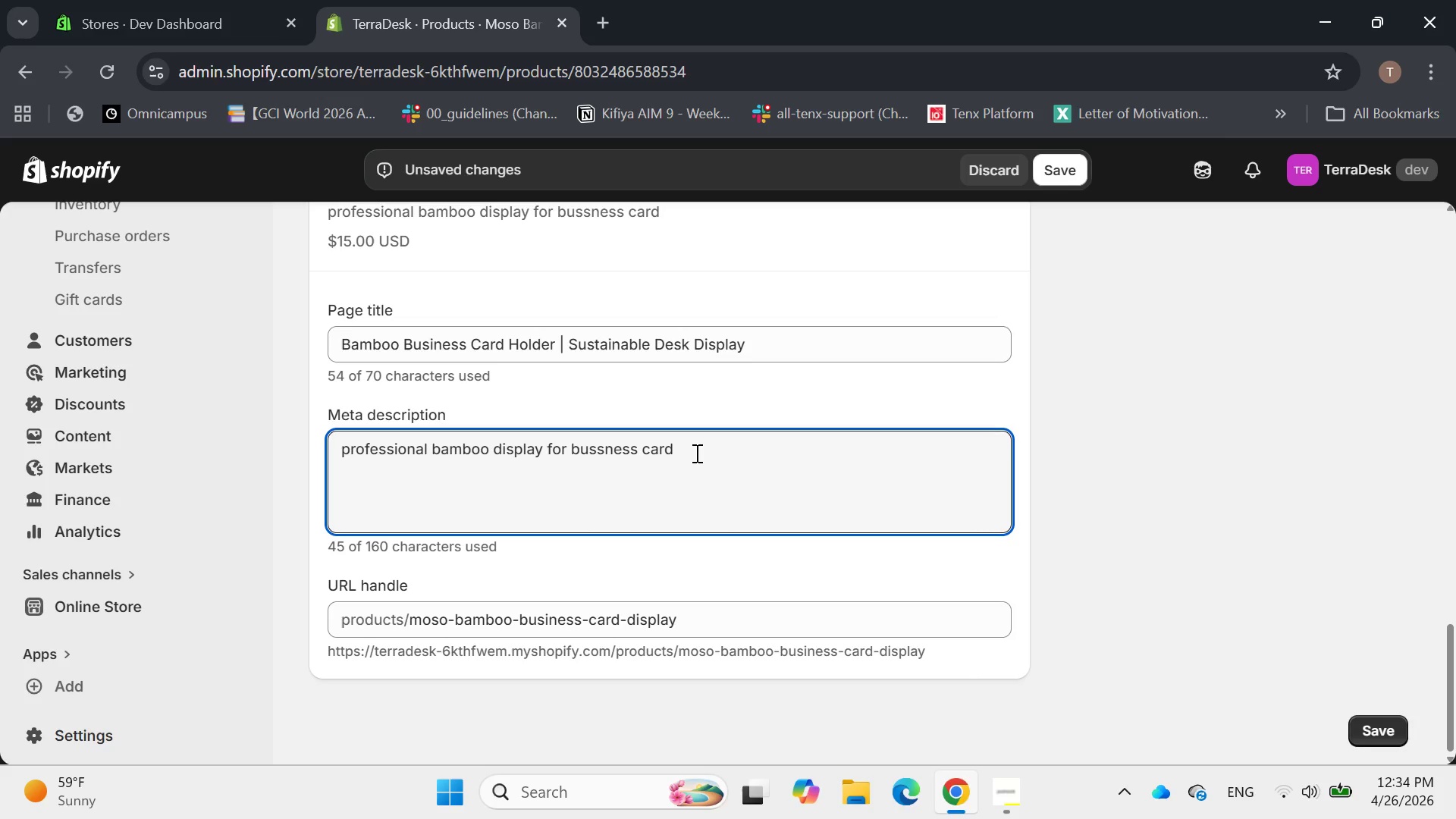 
left_click([697, 452])
 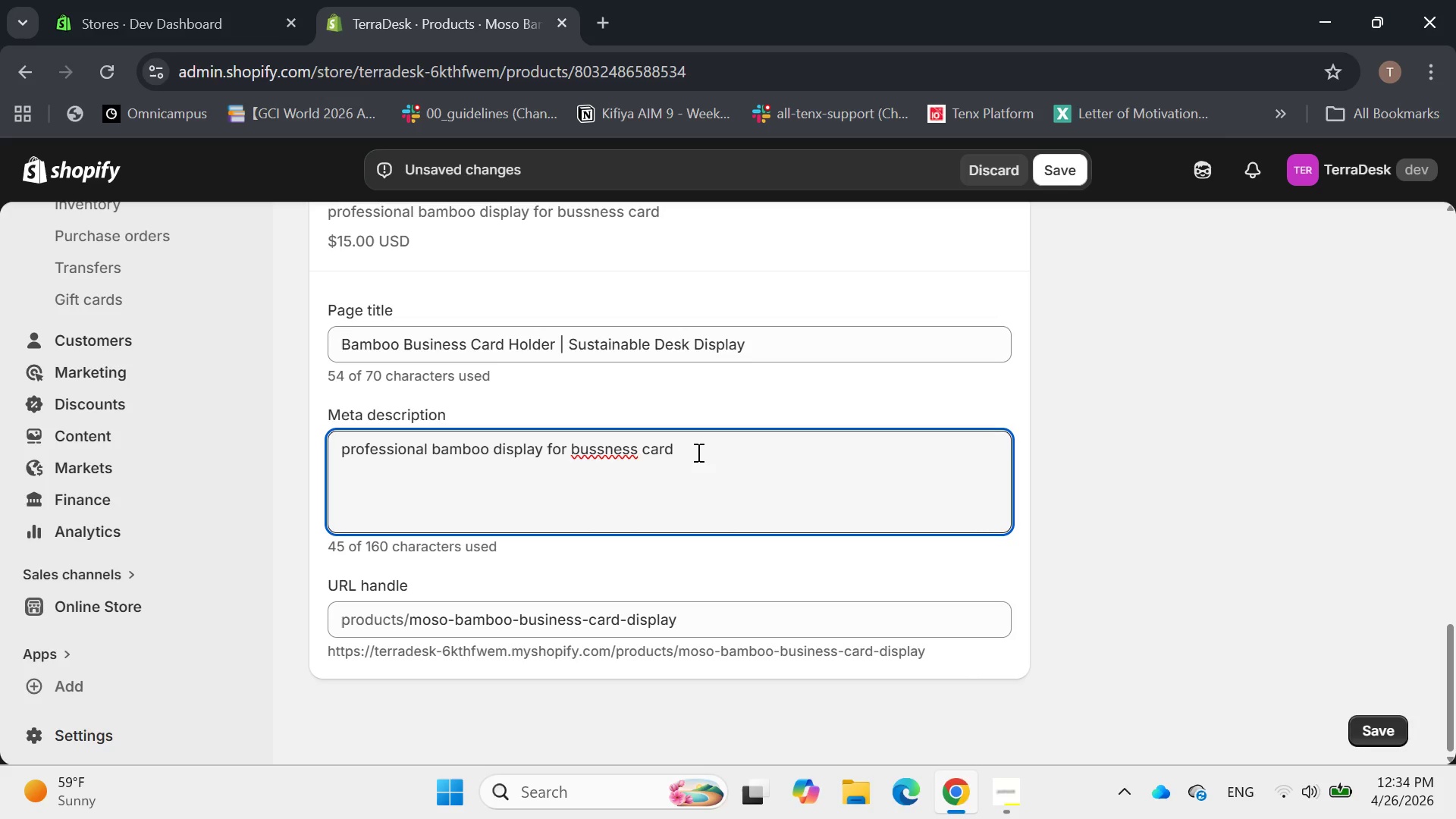 
key(Backspace)
type(ds, su)
 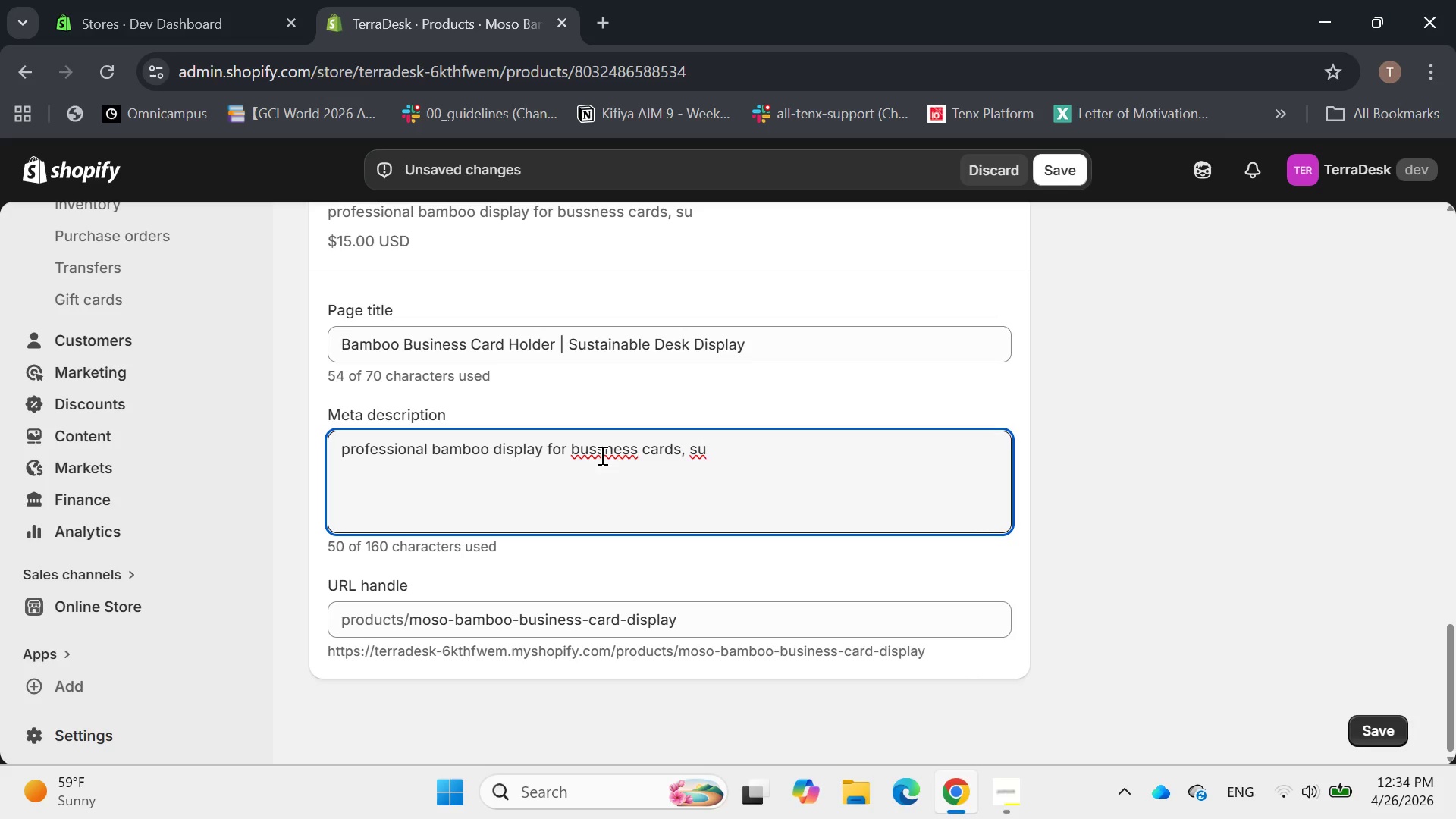 
right_click([601, 455])
 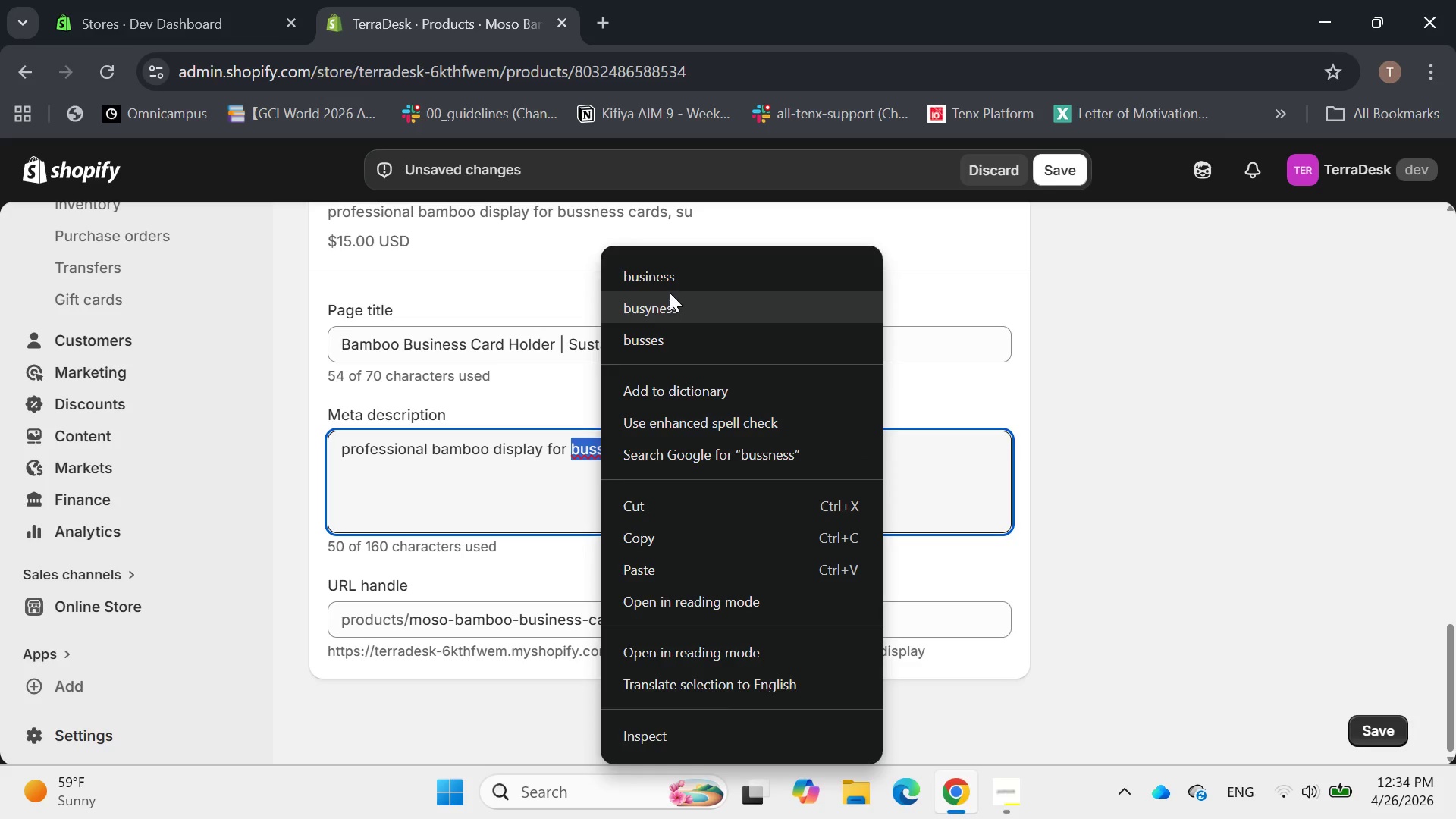 
left_click([670, 278])
 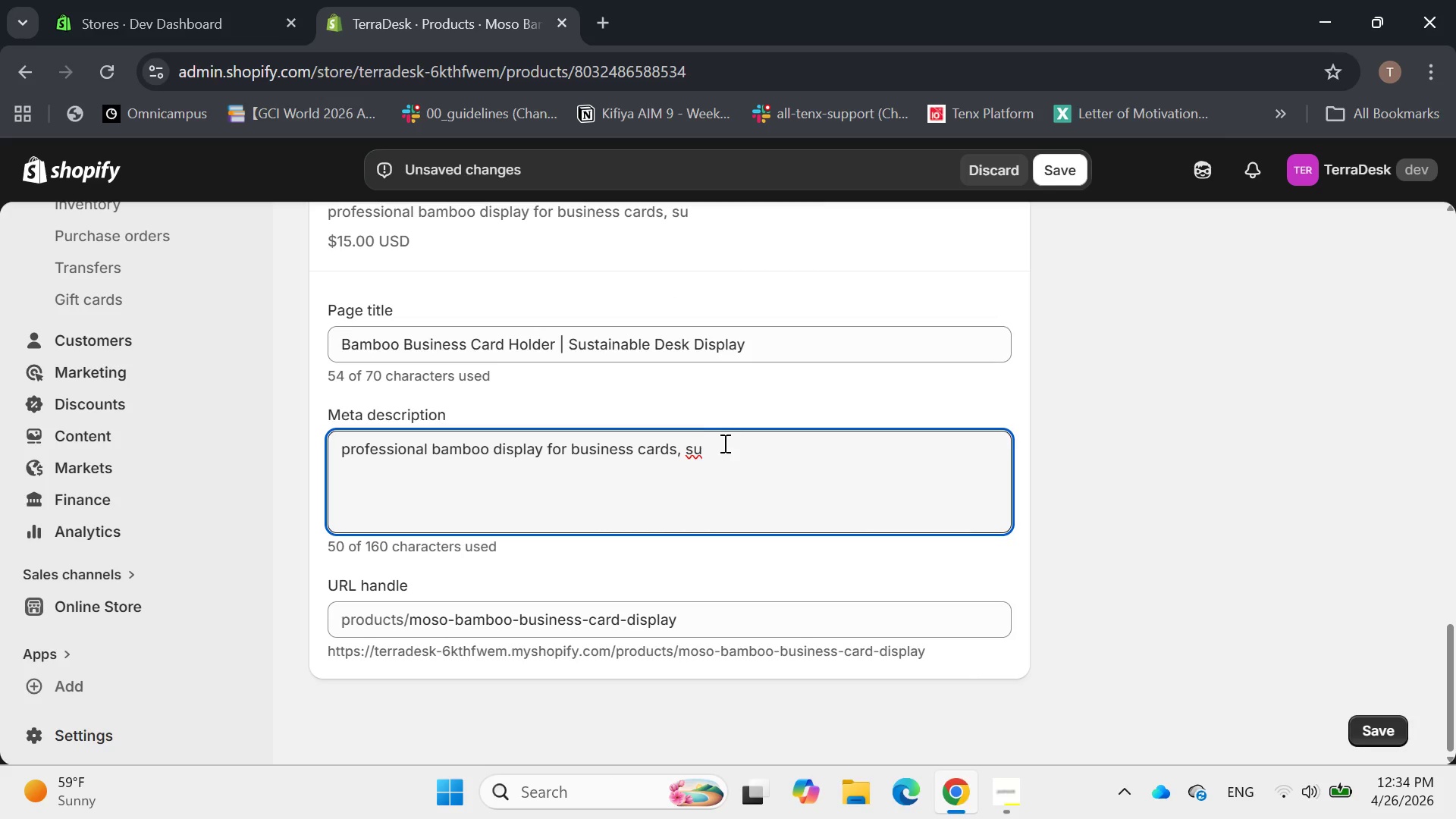 
left_click([715, 456])
 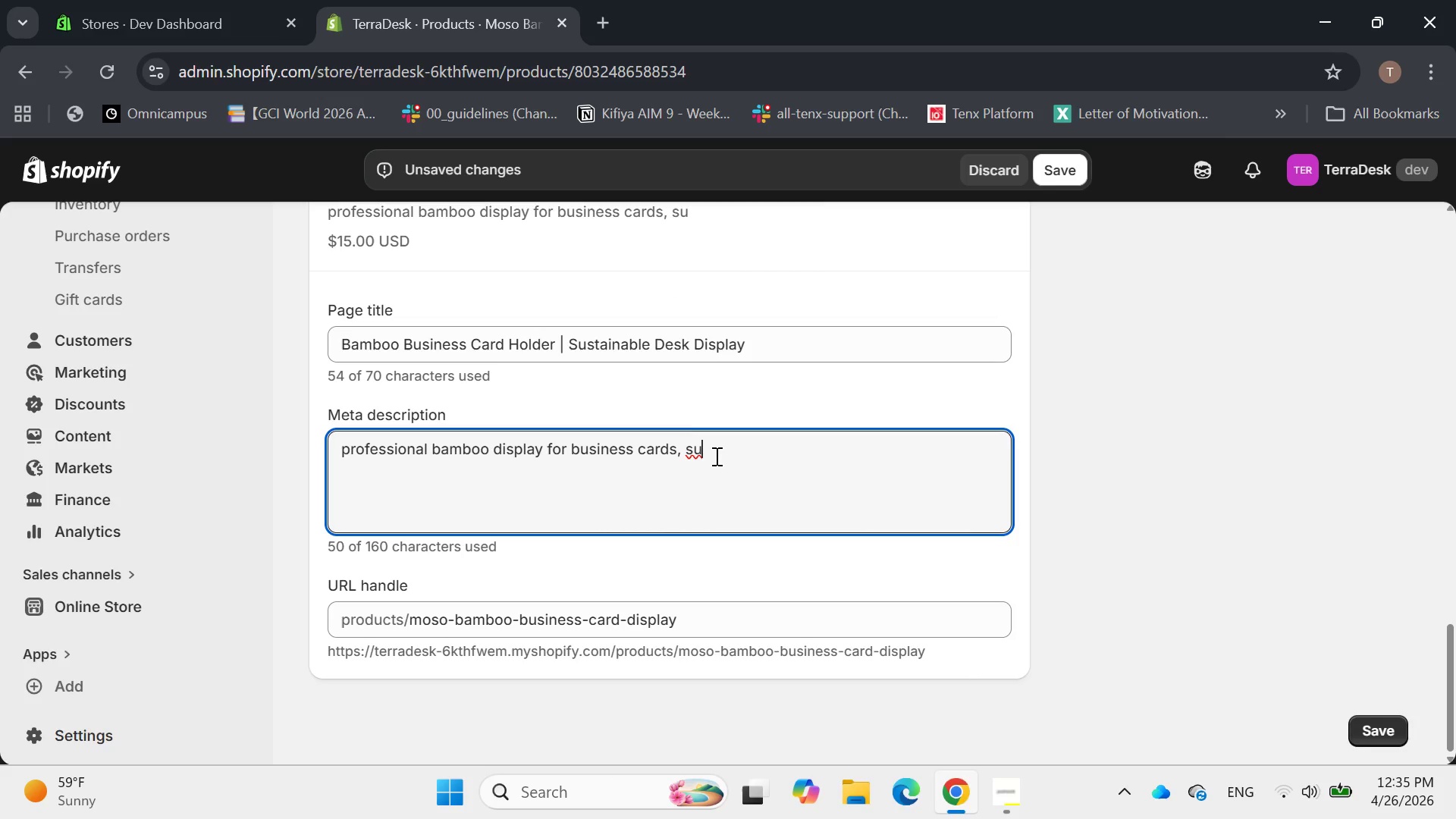 
type(stainable)
 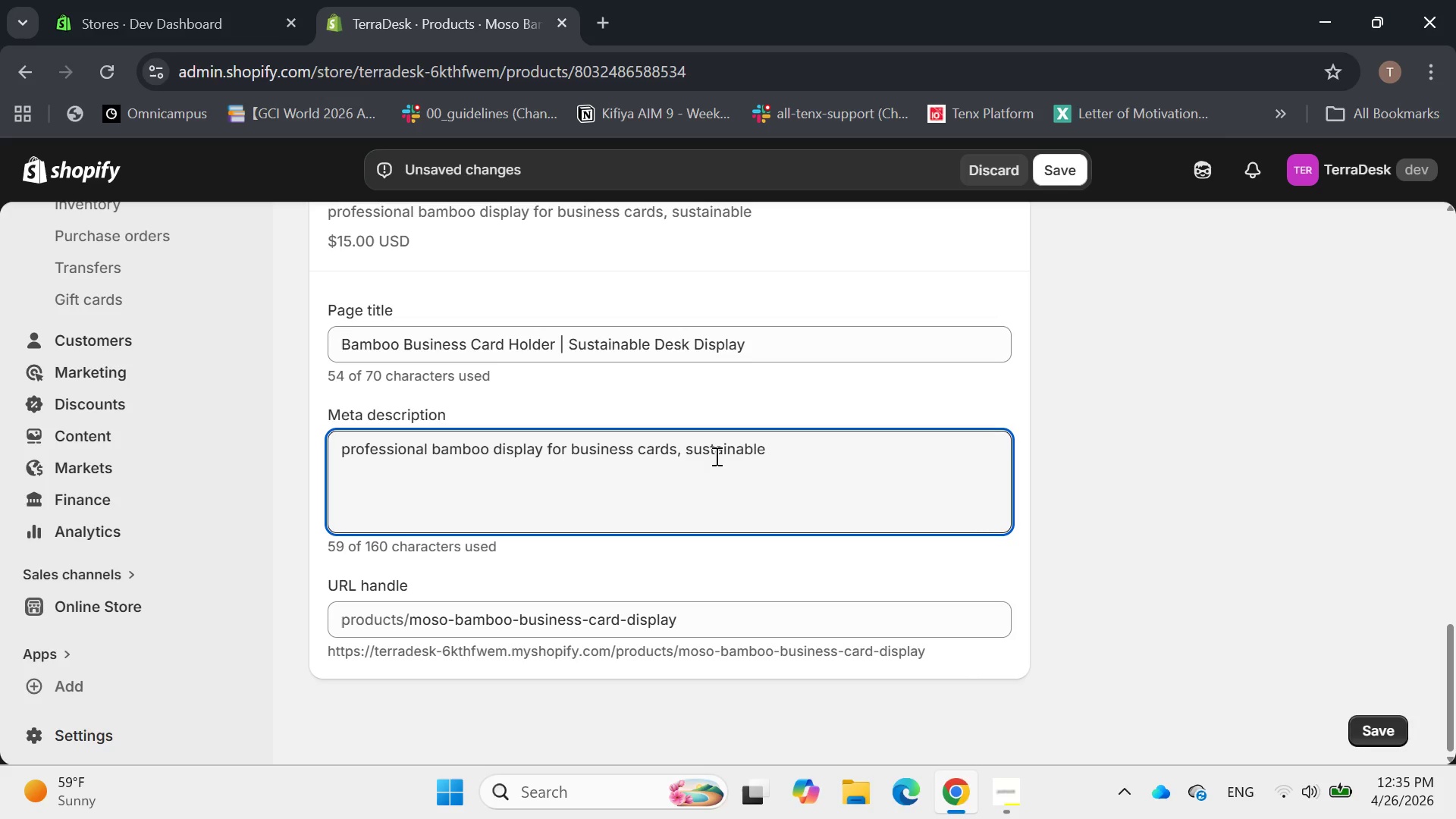 
key(ArrowLeft)
 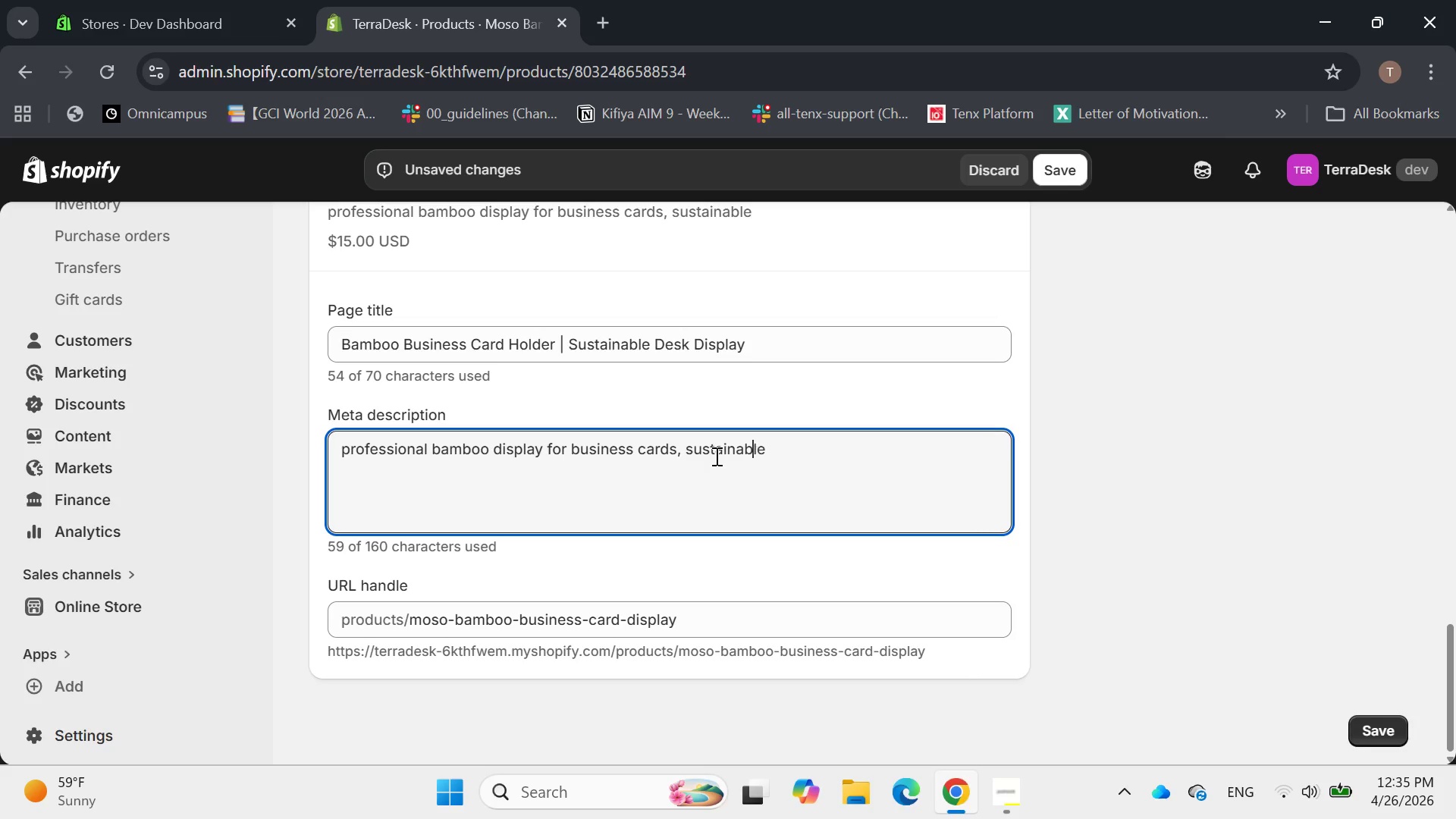 
key(ArrowLeft)
 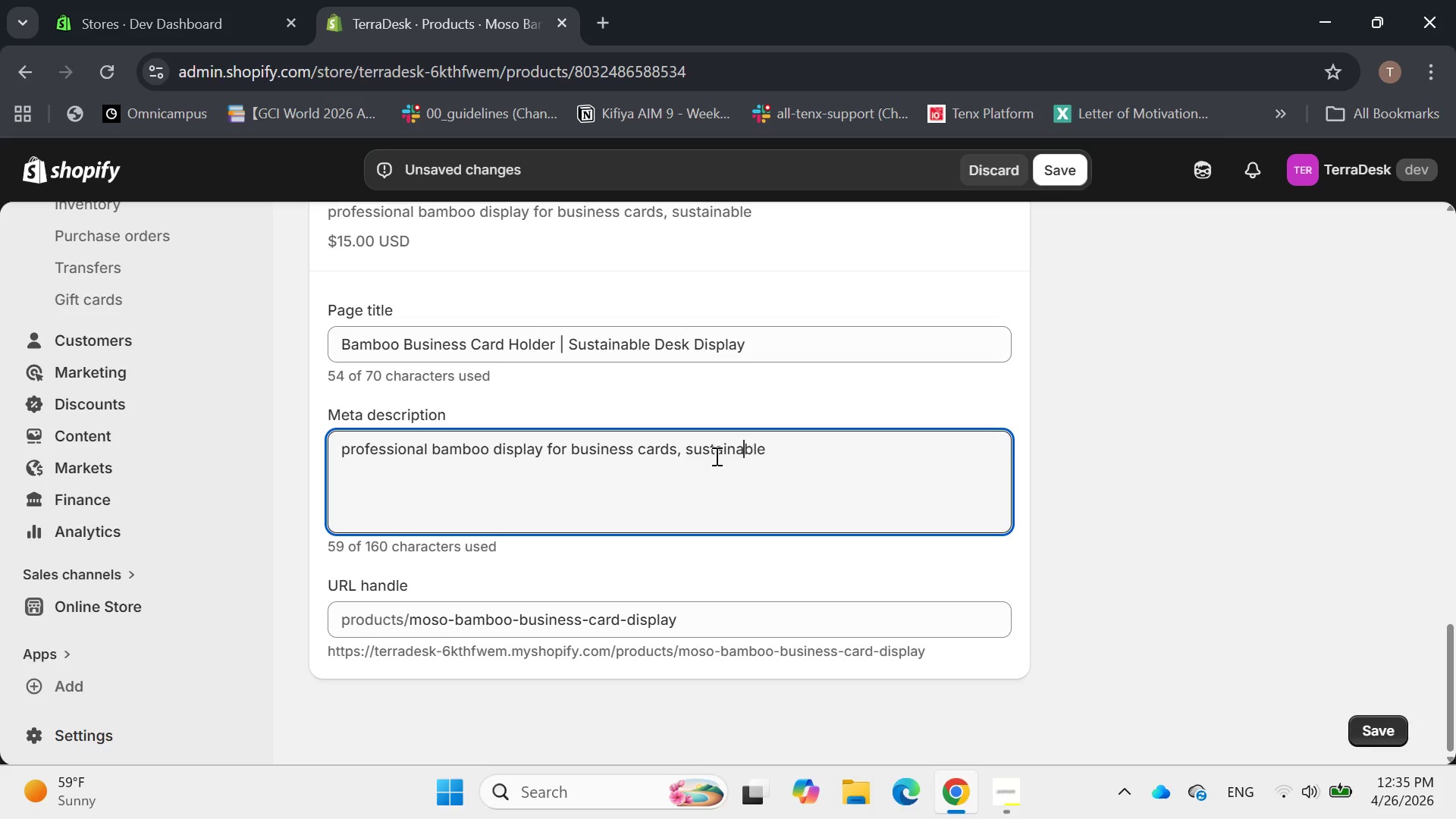 
key(ArrowLeft)
 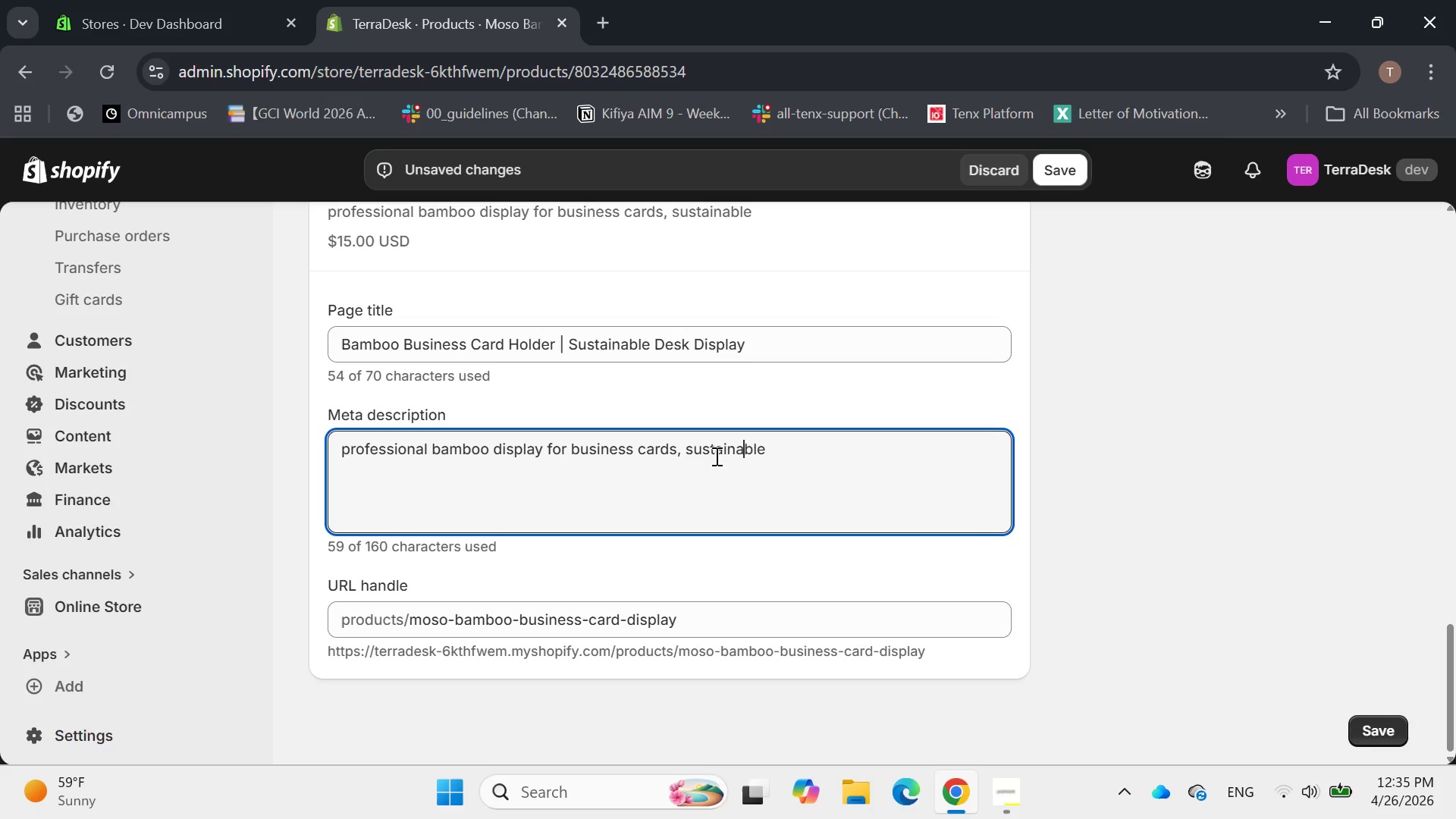 
key(ArrowLeft)
 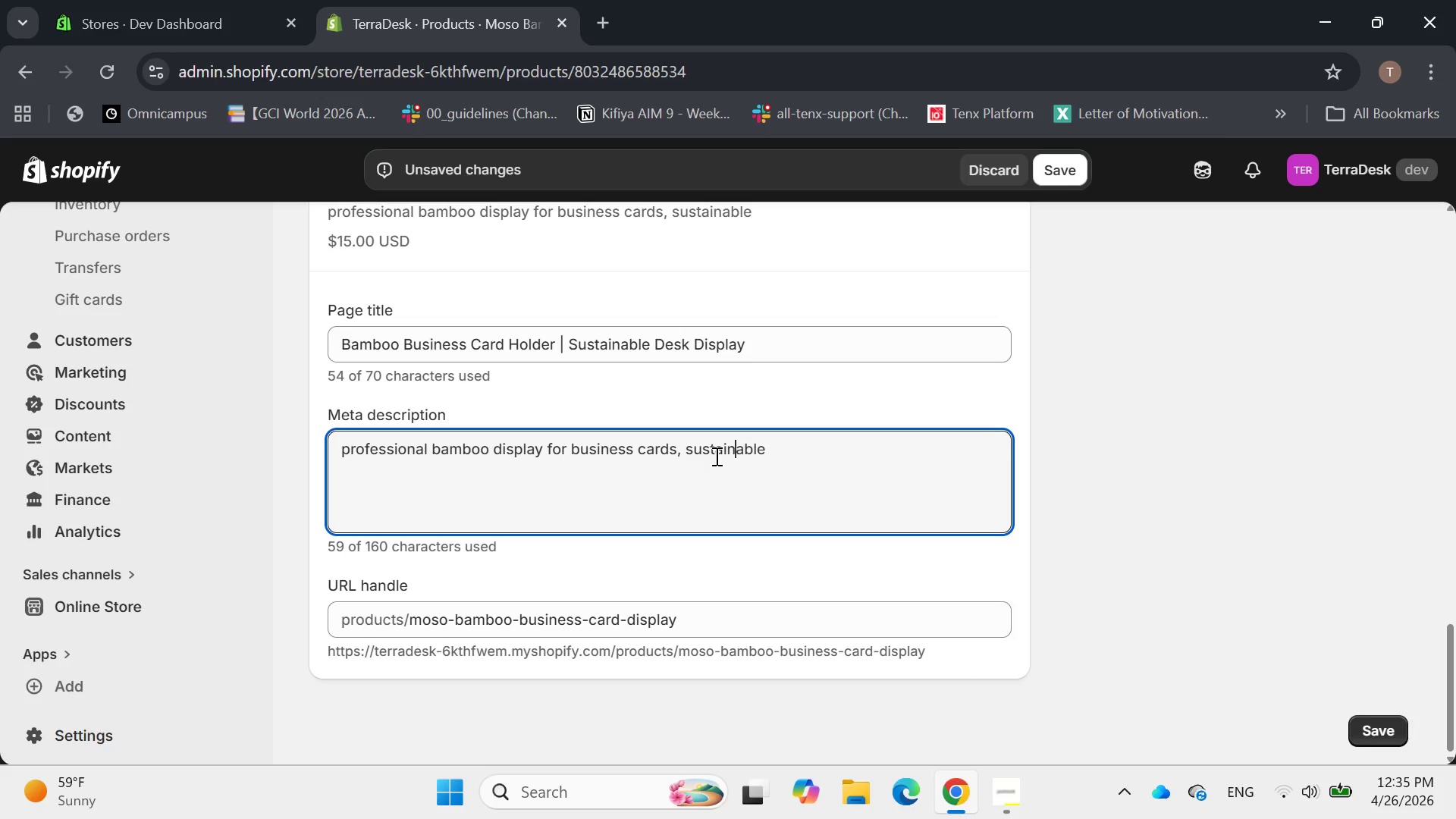 
key(ArrowLeft)
 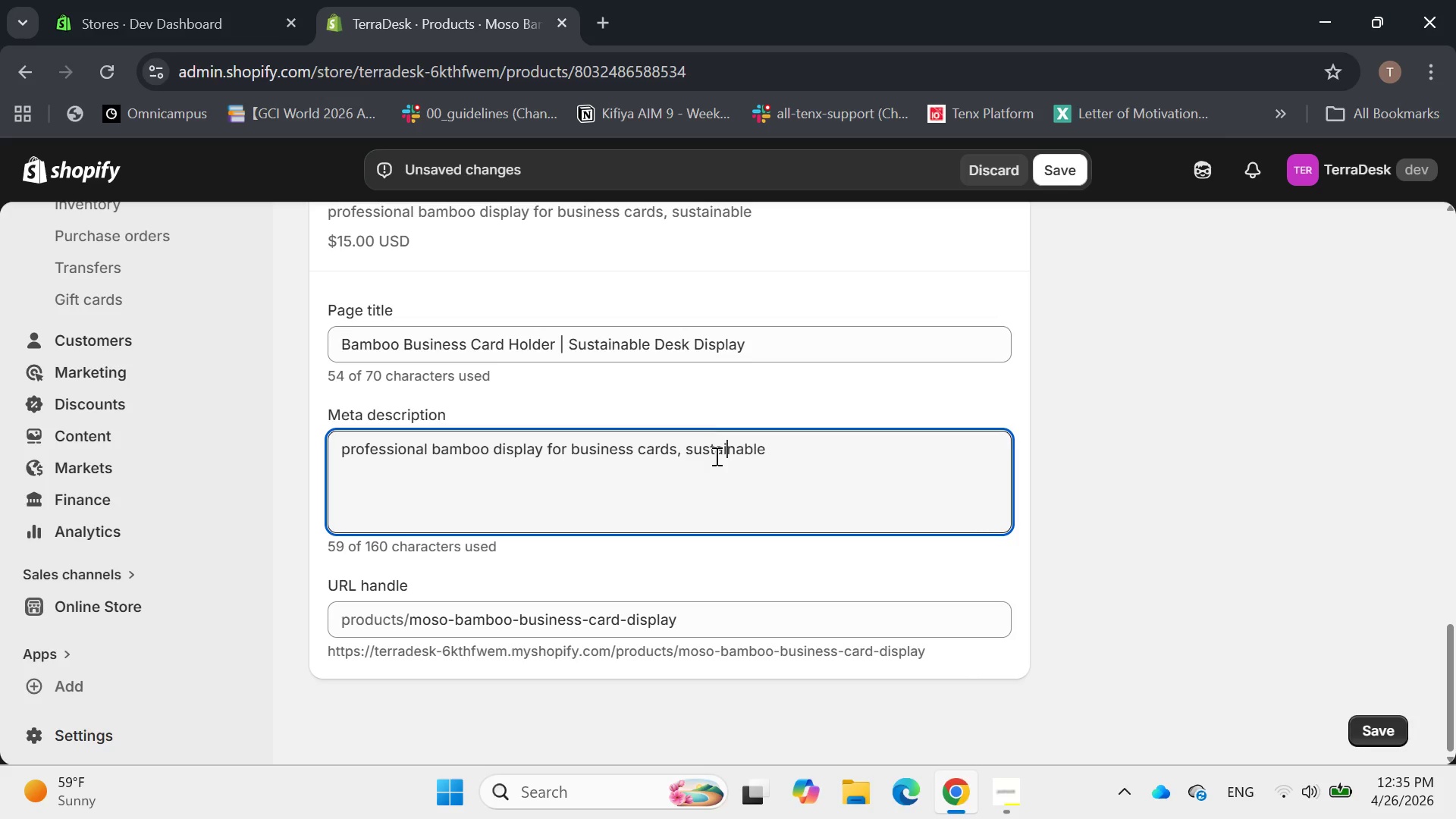 
key(ArrowLeft)
 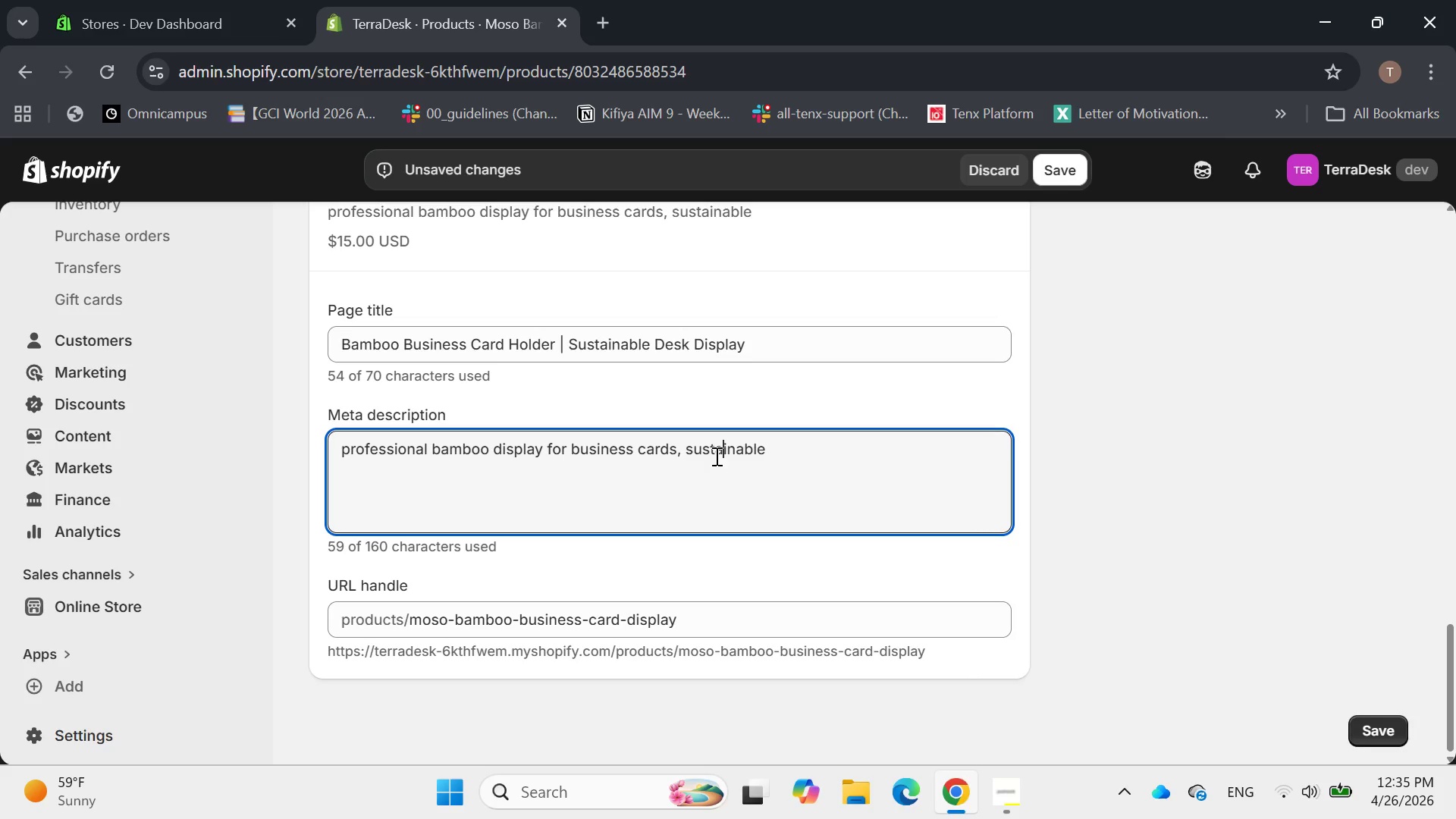 
key(ArrowLeft)
 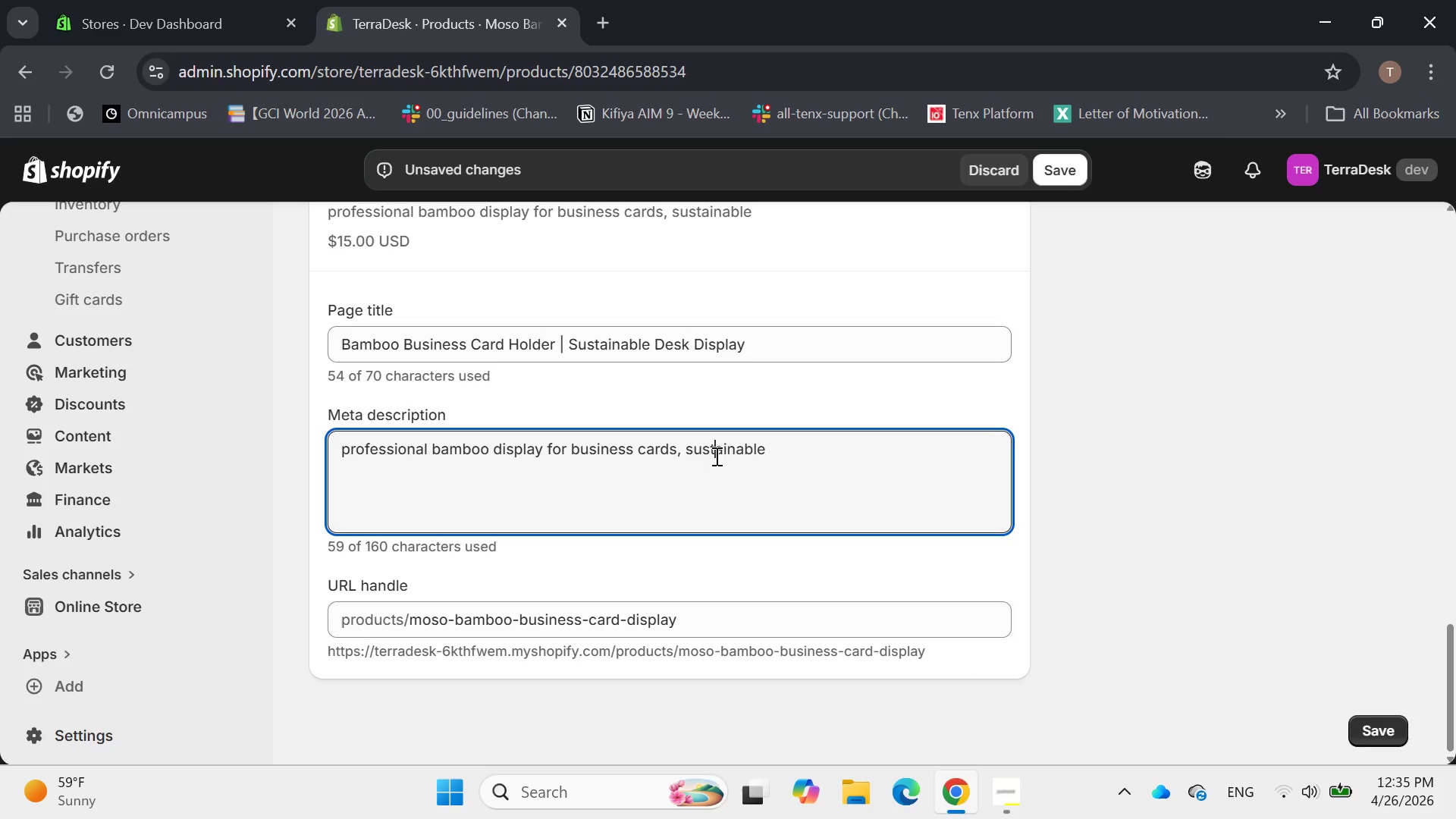 
key(ArrowLeft)
 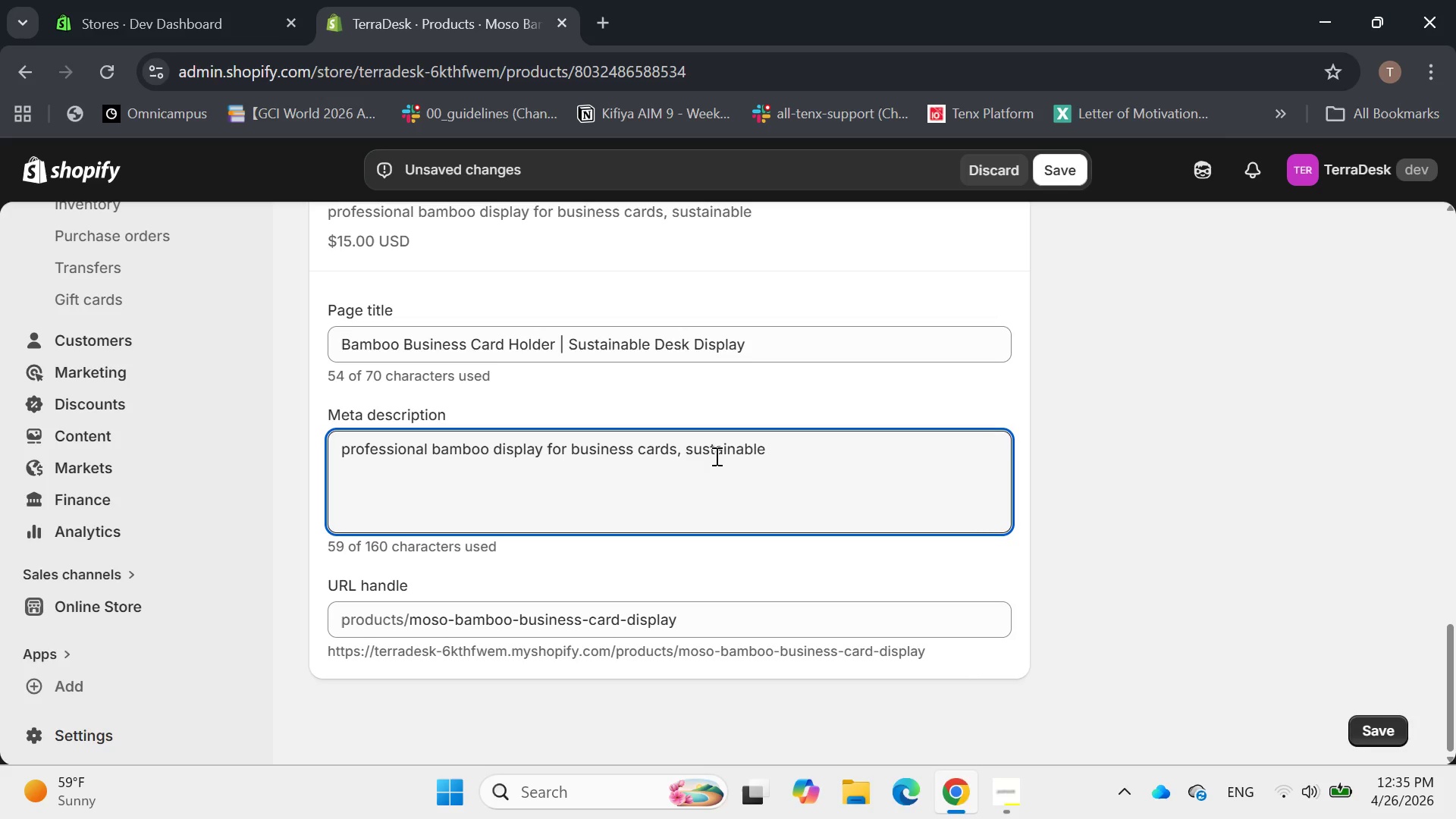 
key(ArrowLeft)
 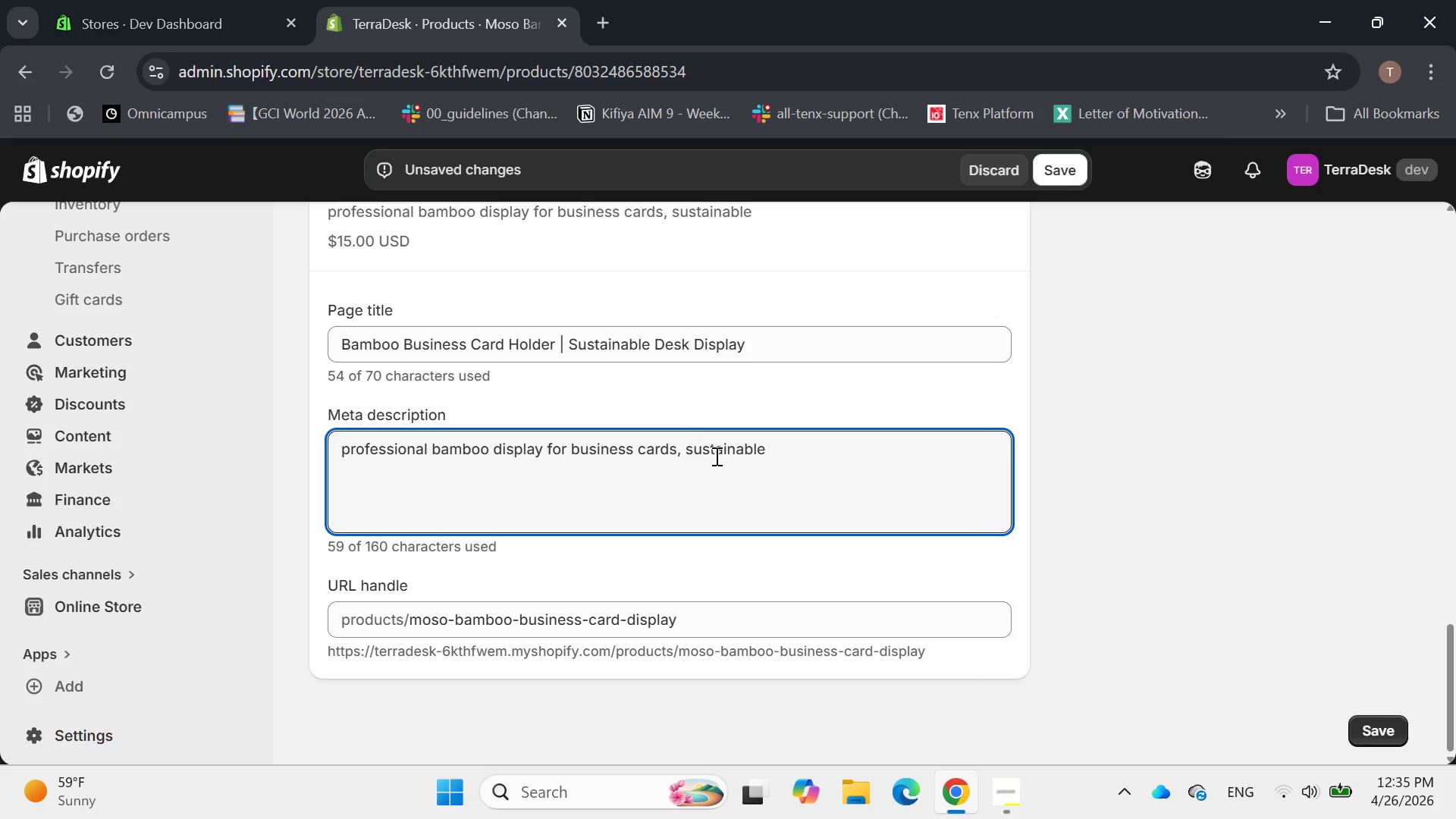 
key(ArrowLeft)
 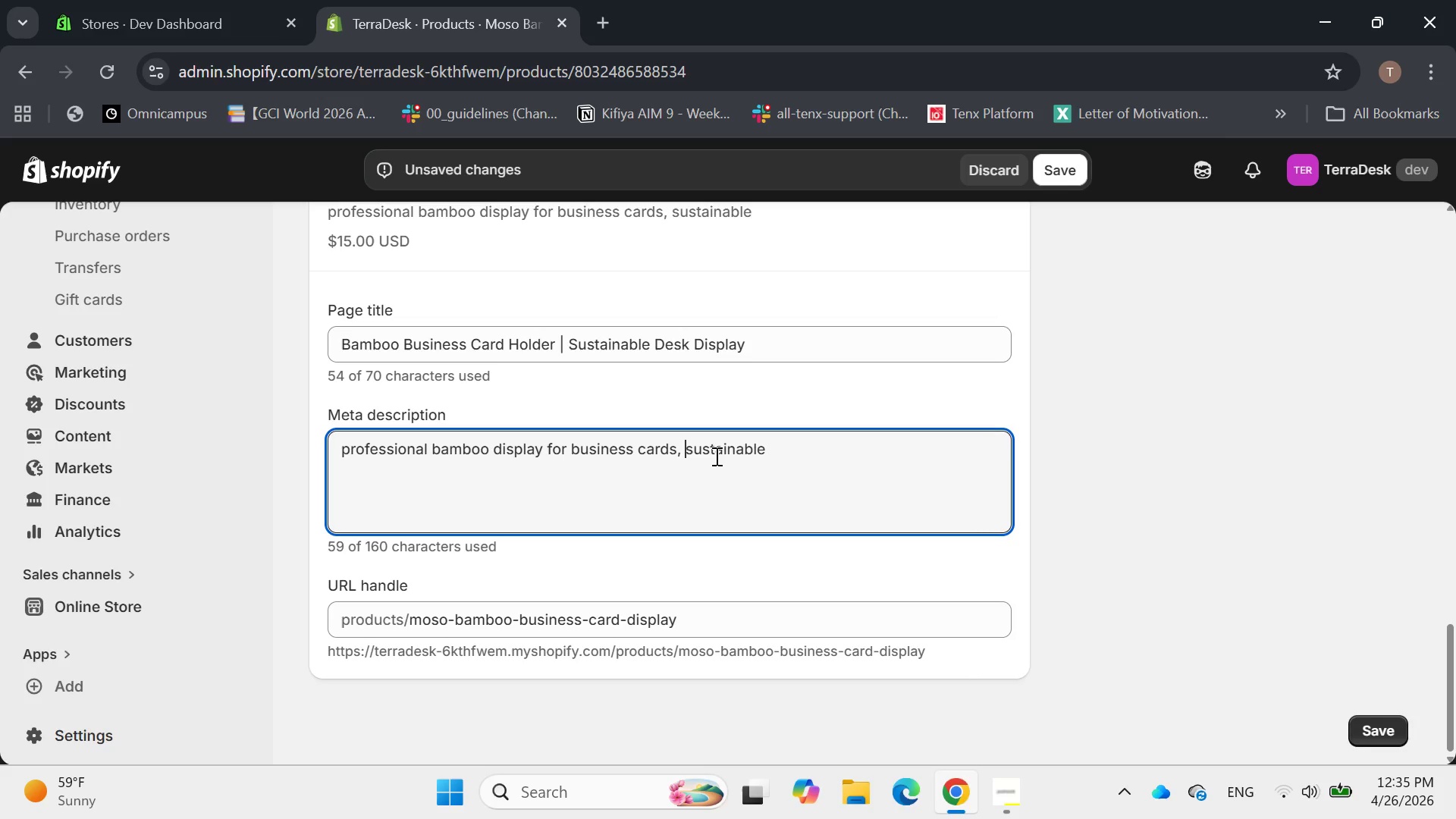 
key(ArrowLeft)
 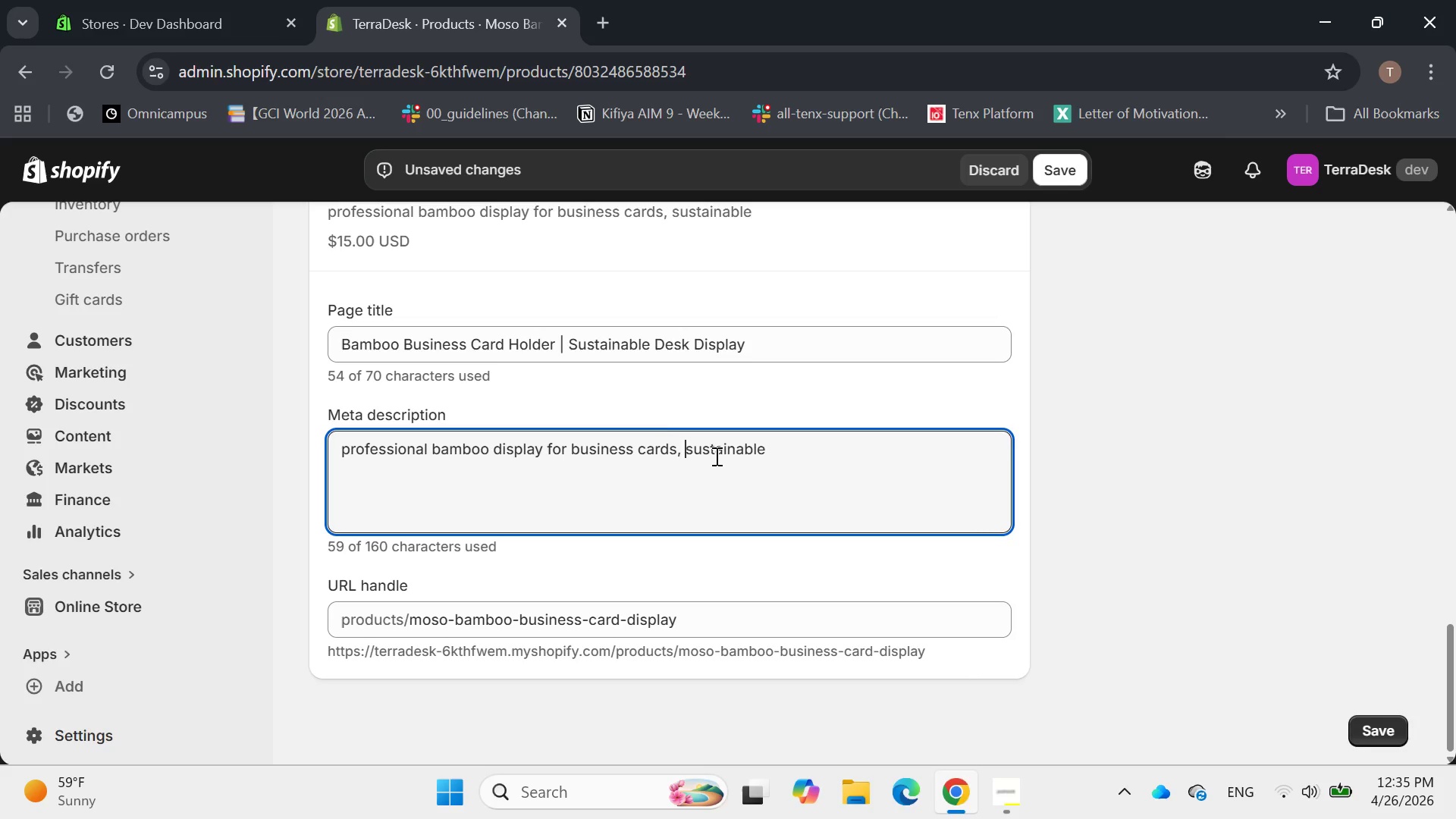 
key(ArrowLeft)
 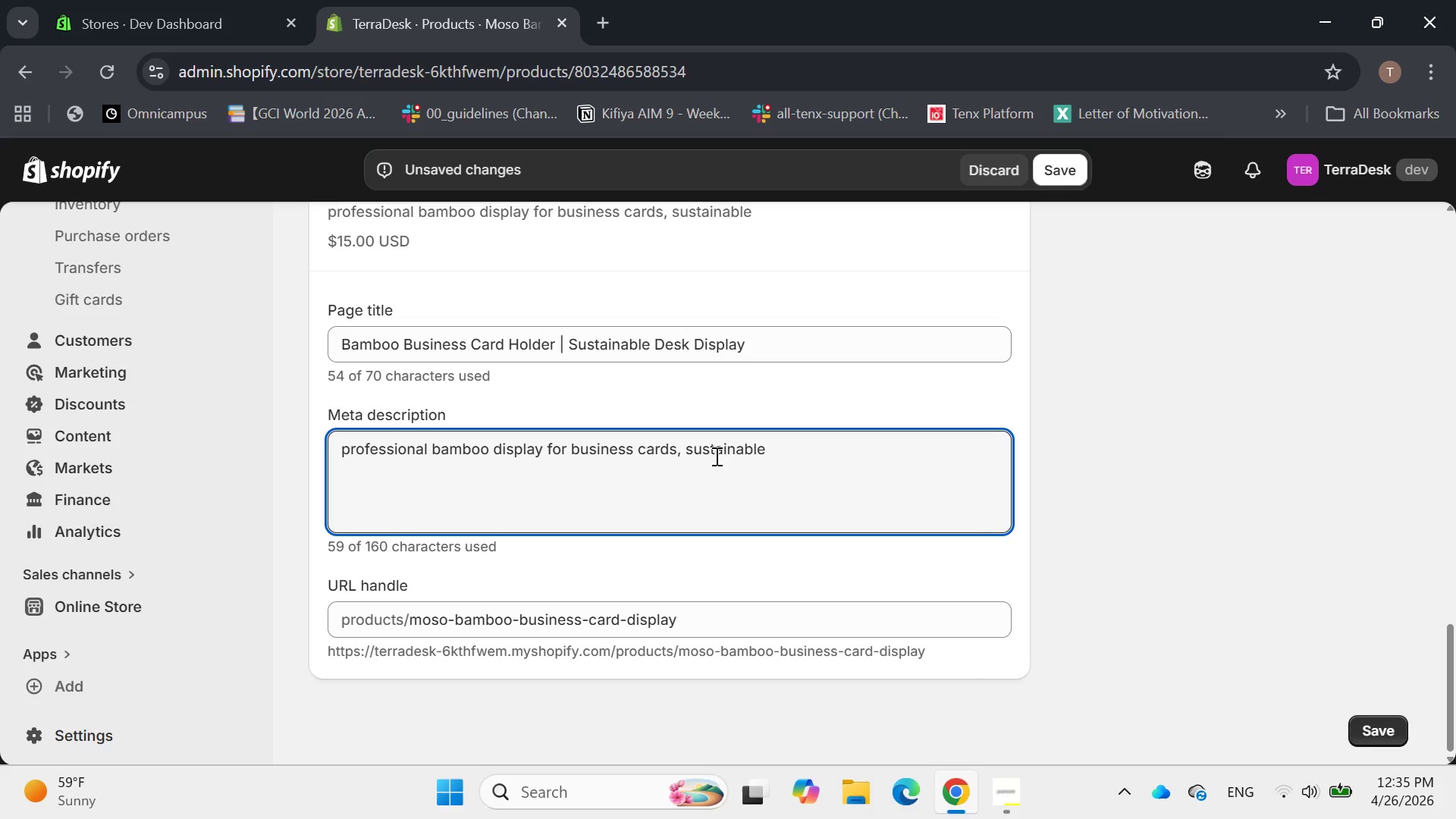 
key(Backspace)
 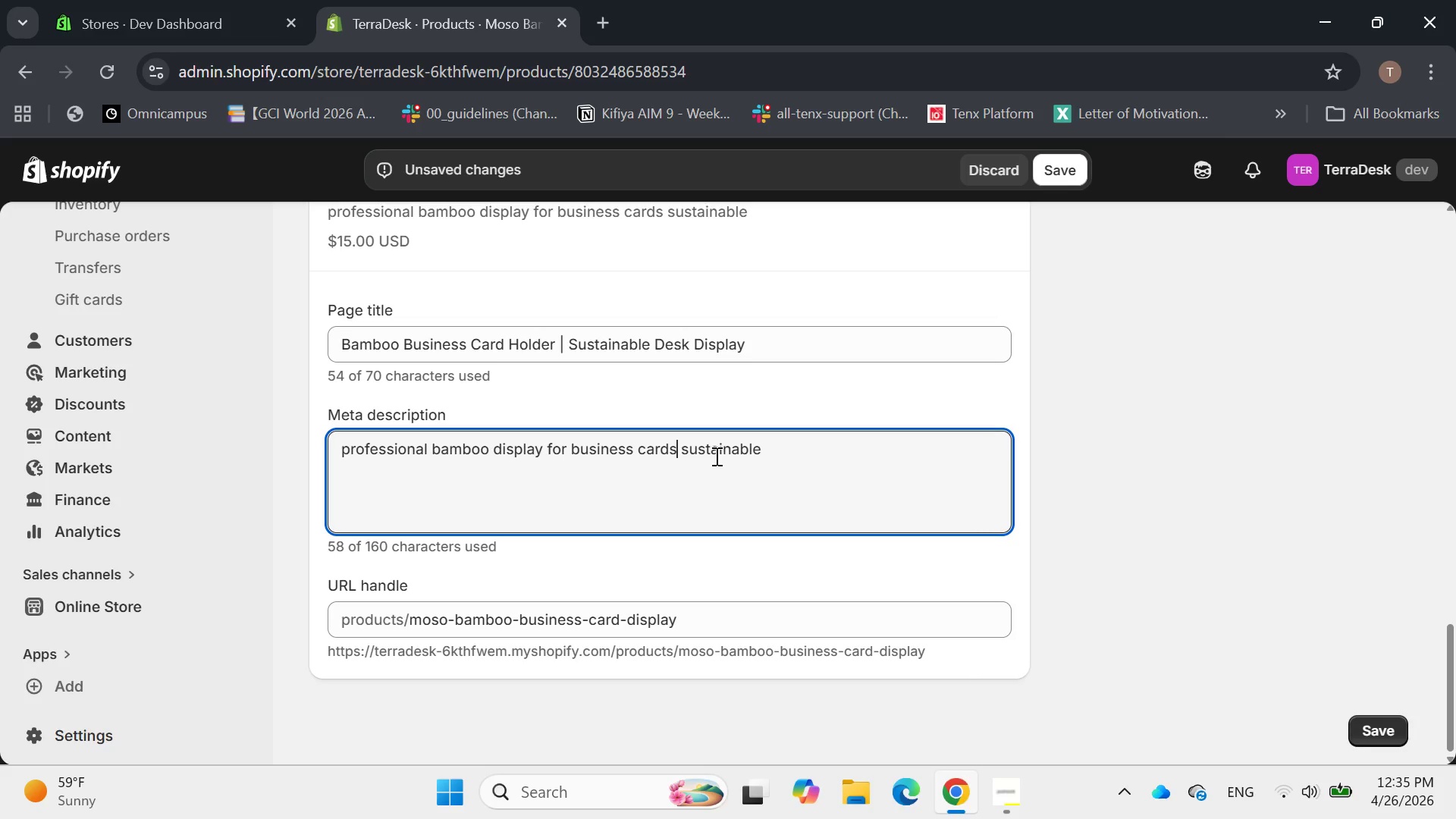 
key(Period)
 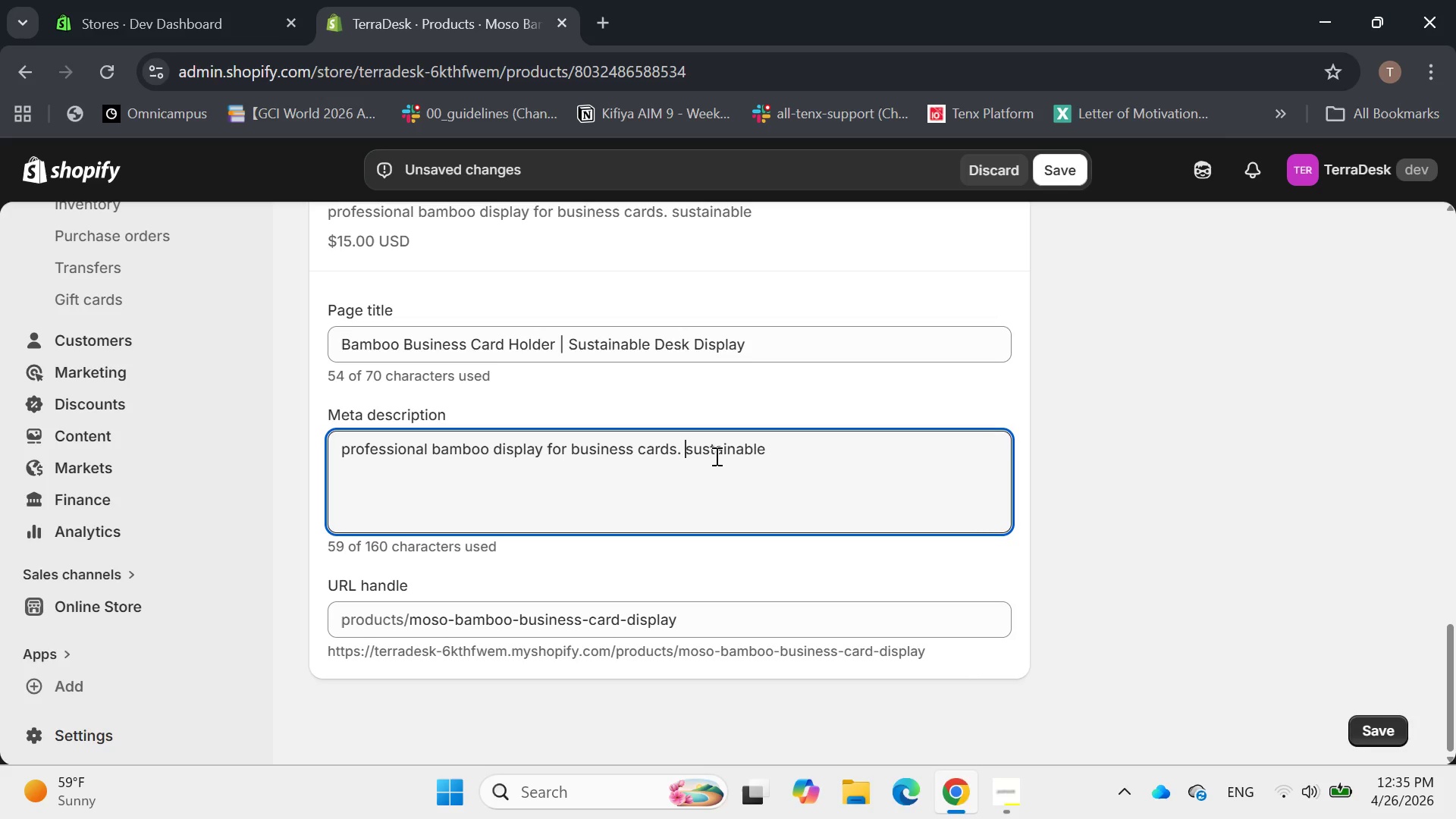 
key(ArrowRight)
 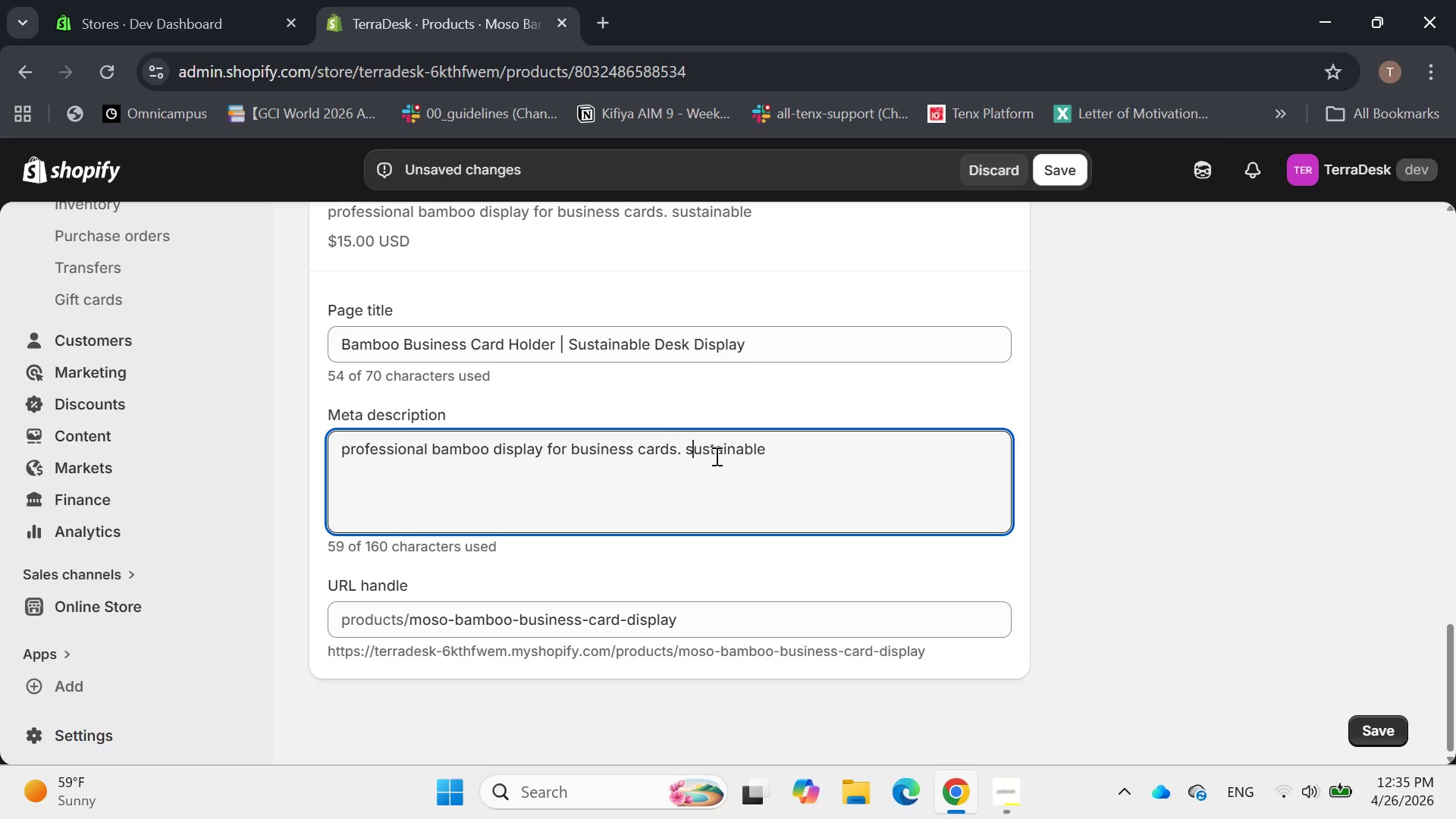 
key(ArrowRight)
 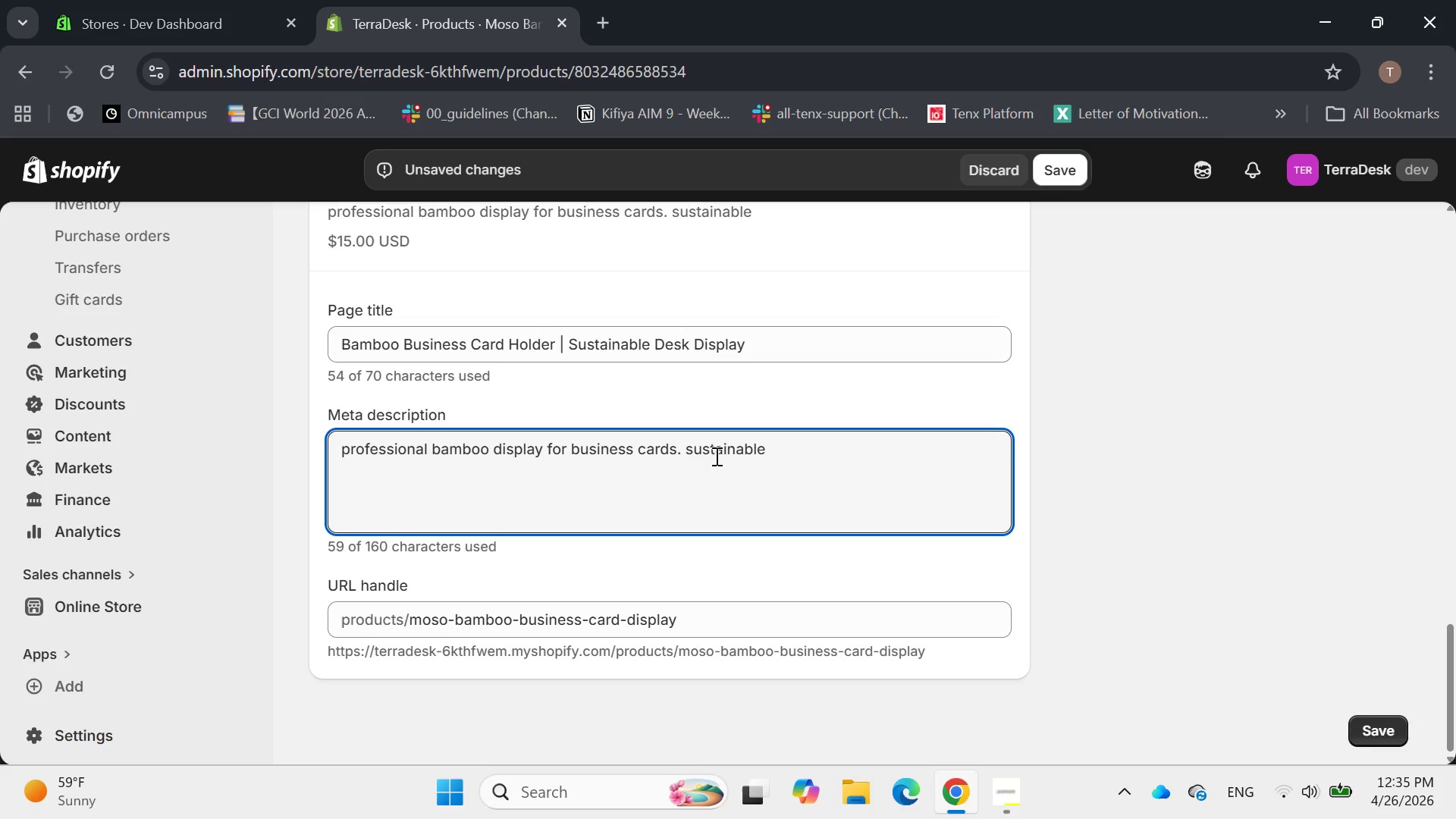 
key(Backspace)
 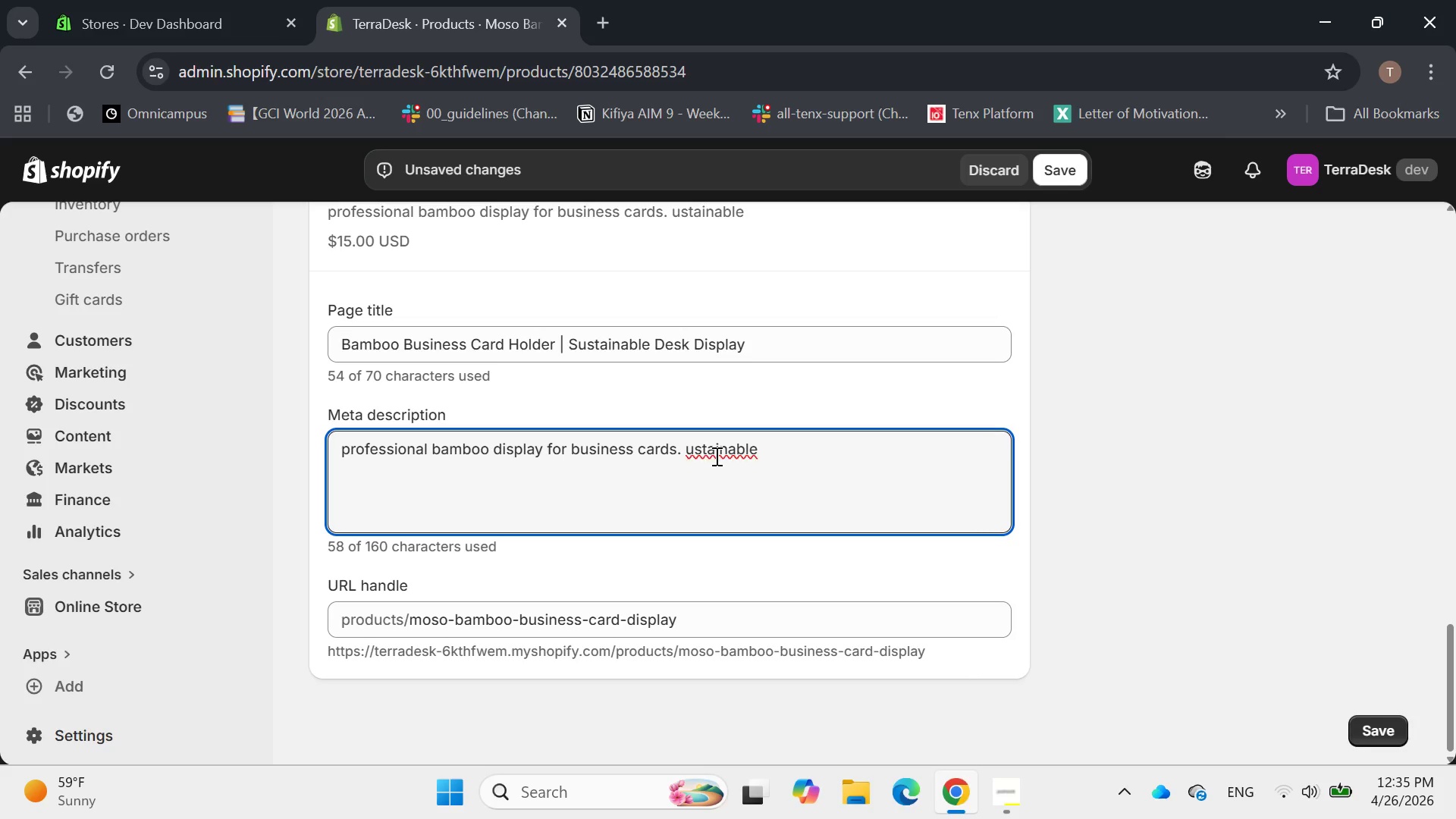 
key(Shift+S)
 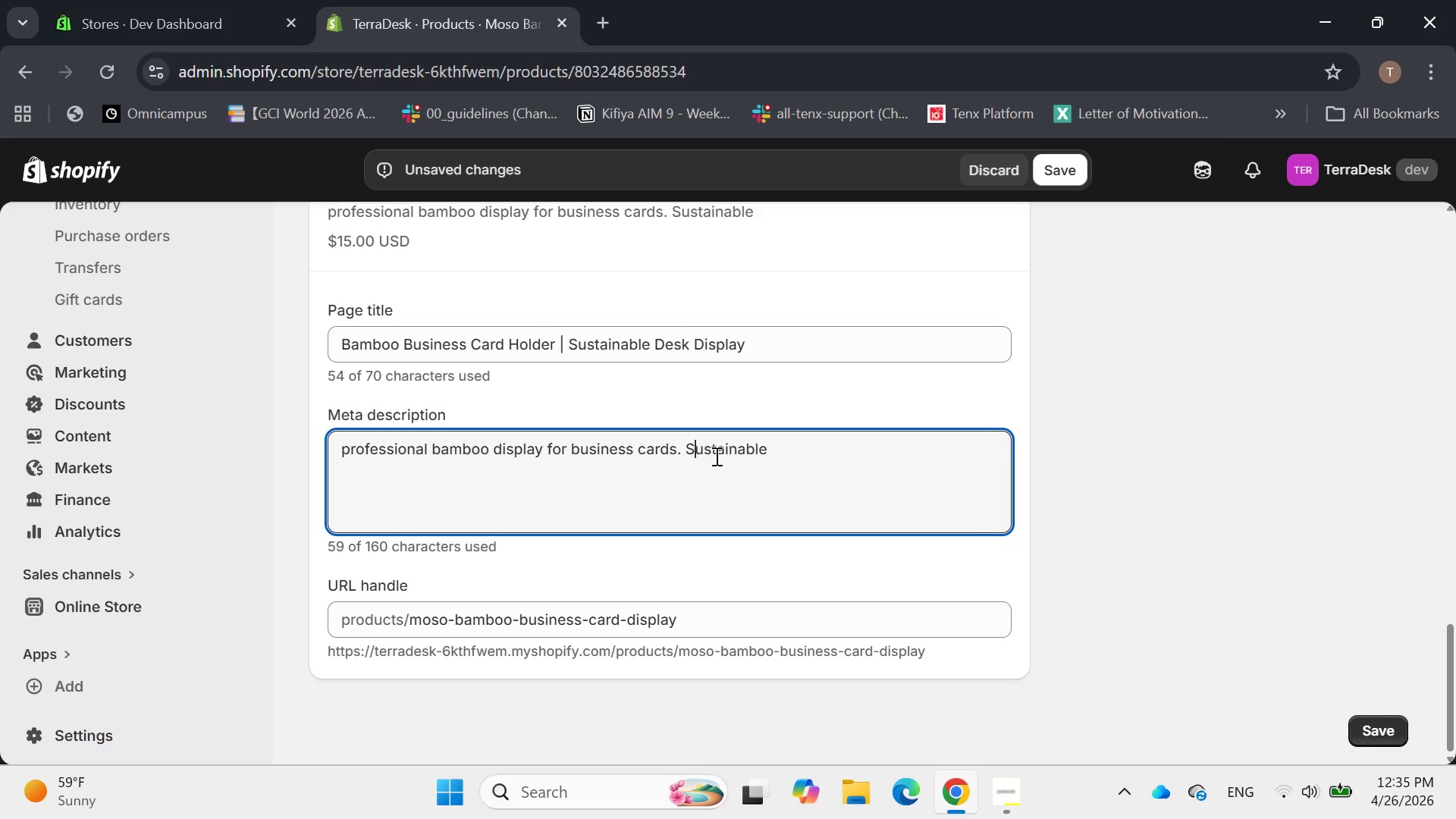 
hold_key(key=ArrowRight, duration=0.83)
 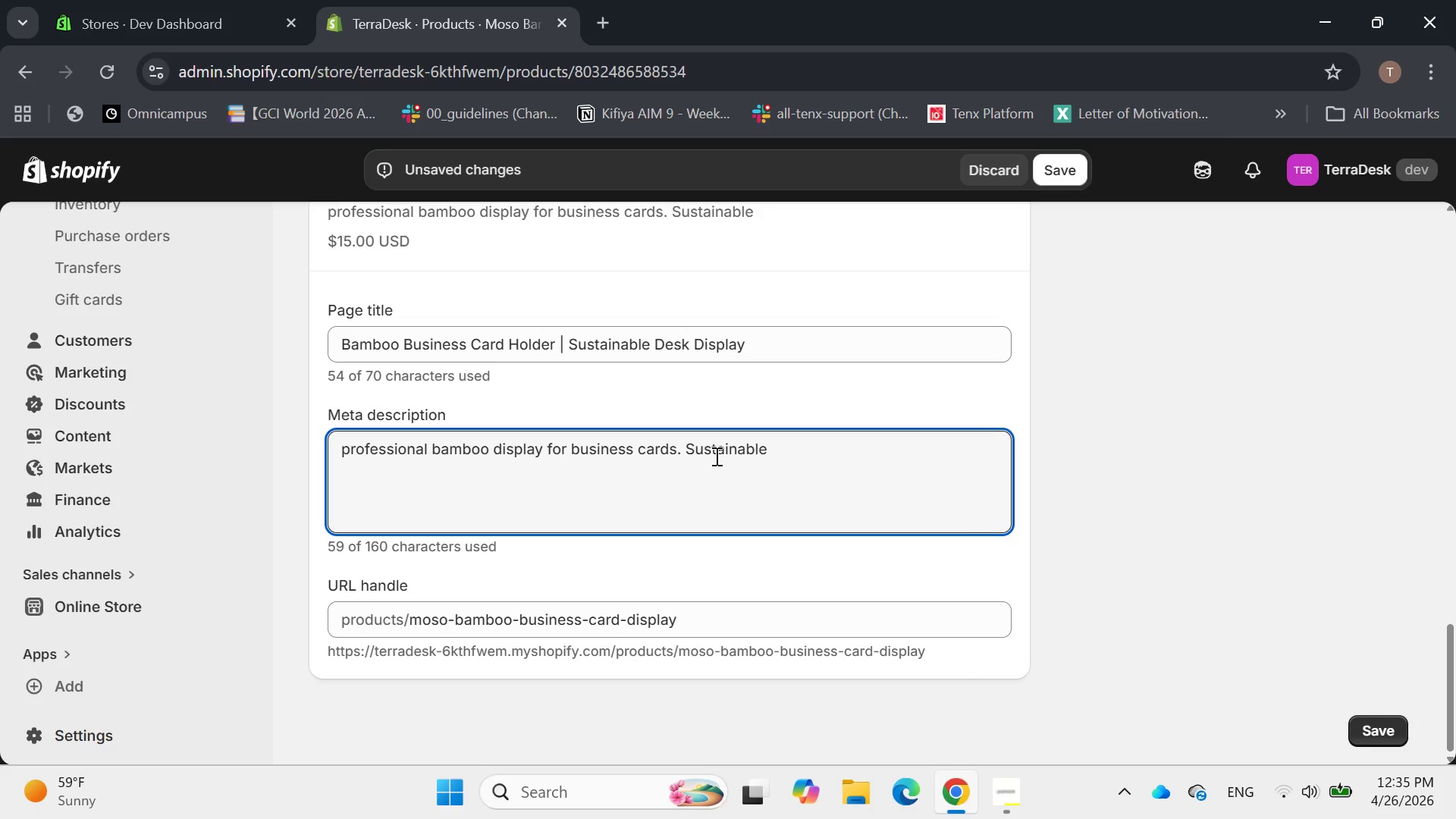 
type(, minimalist, )
 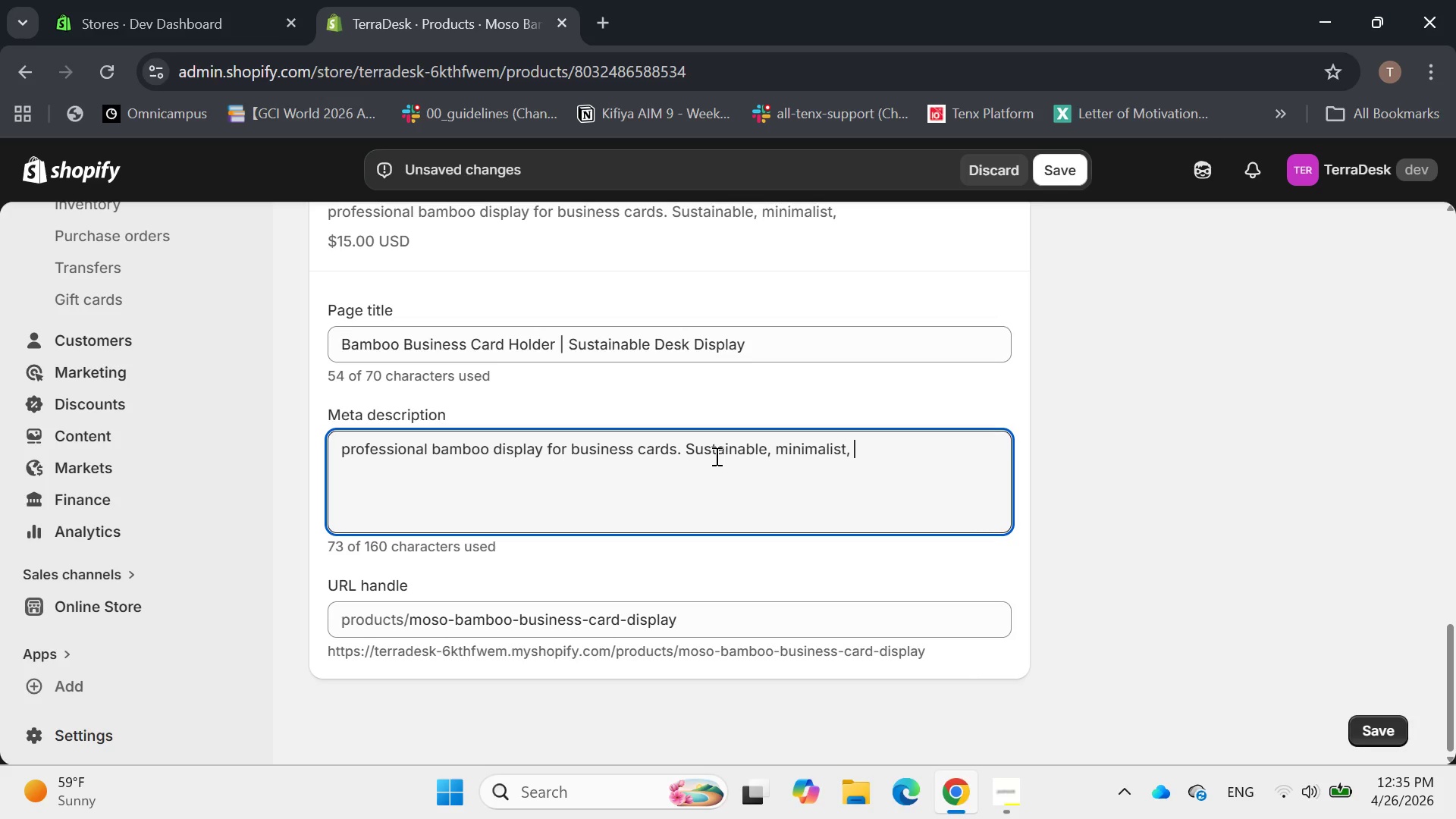 
type(and hand )
key(Backspace)
type(-finished desk accessory for networking )
key(Backspace)
type(.)
 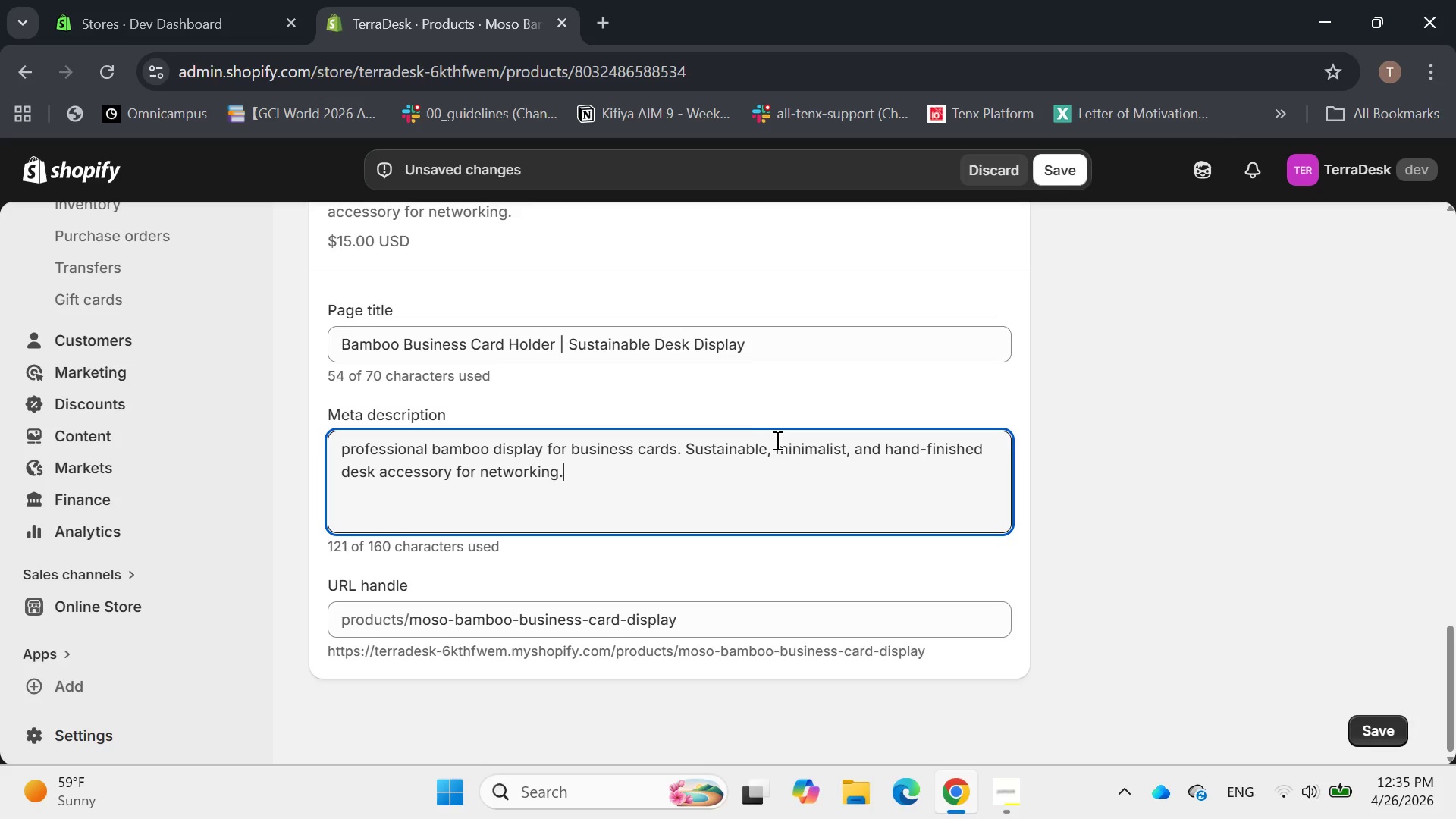 
left_click([926, 403])
 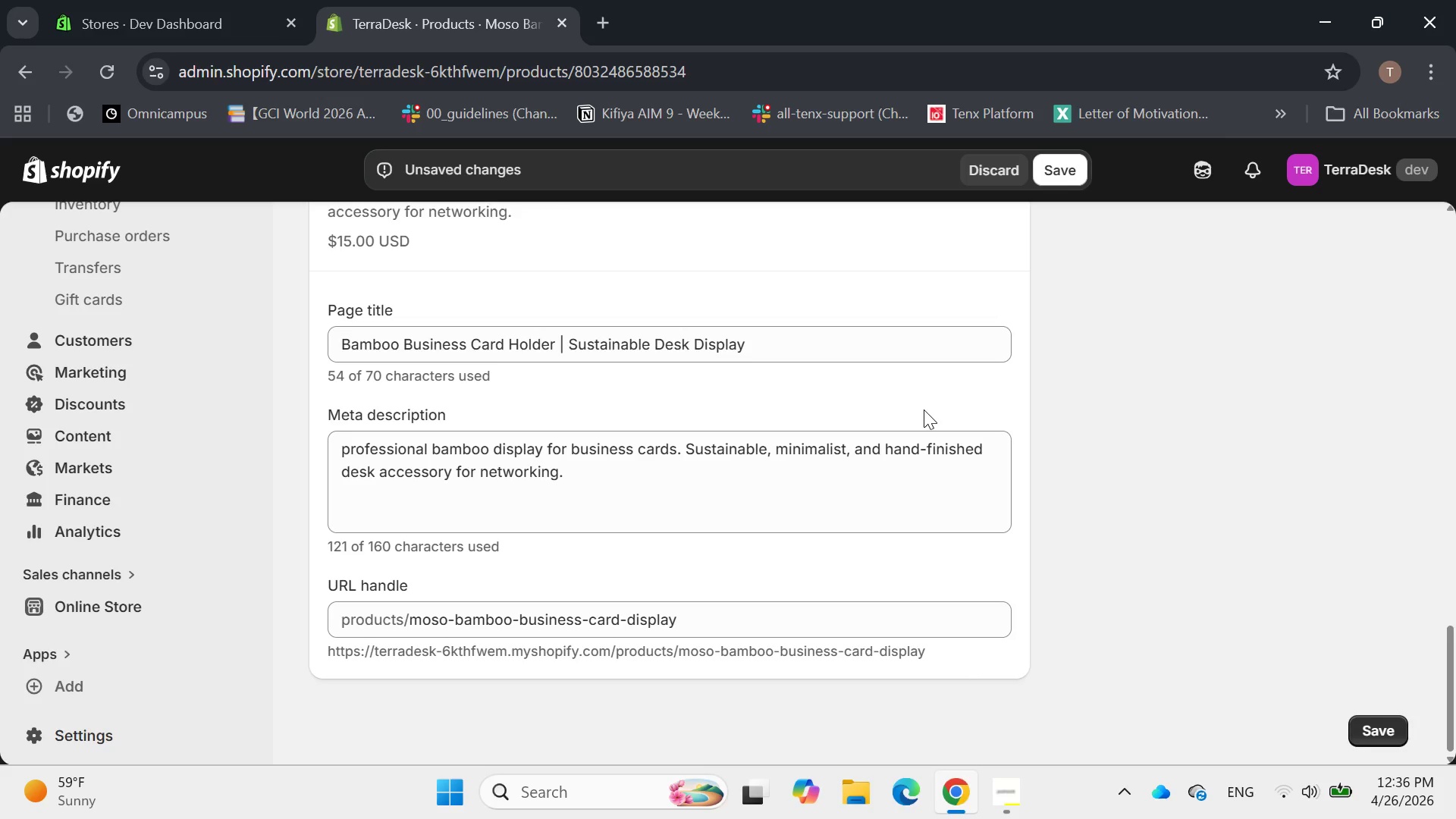 
scroll: coordinate [924, 410], scroll_direction: down, amount: 2.0
 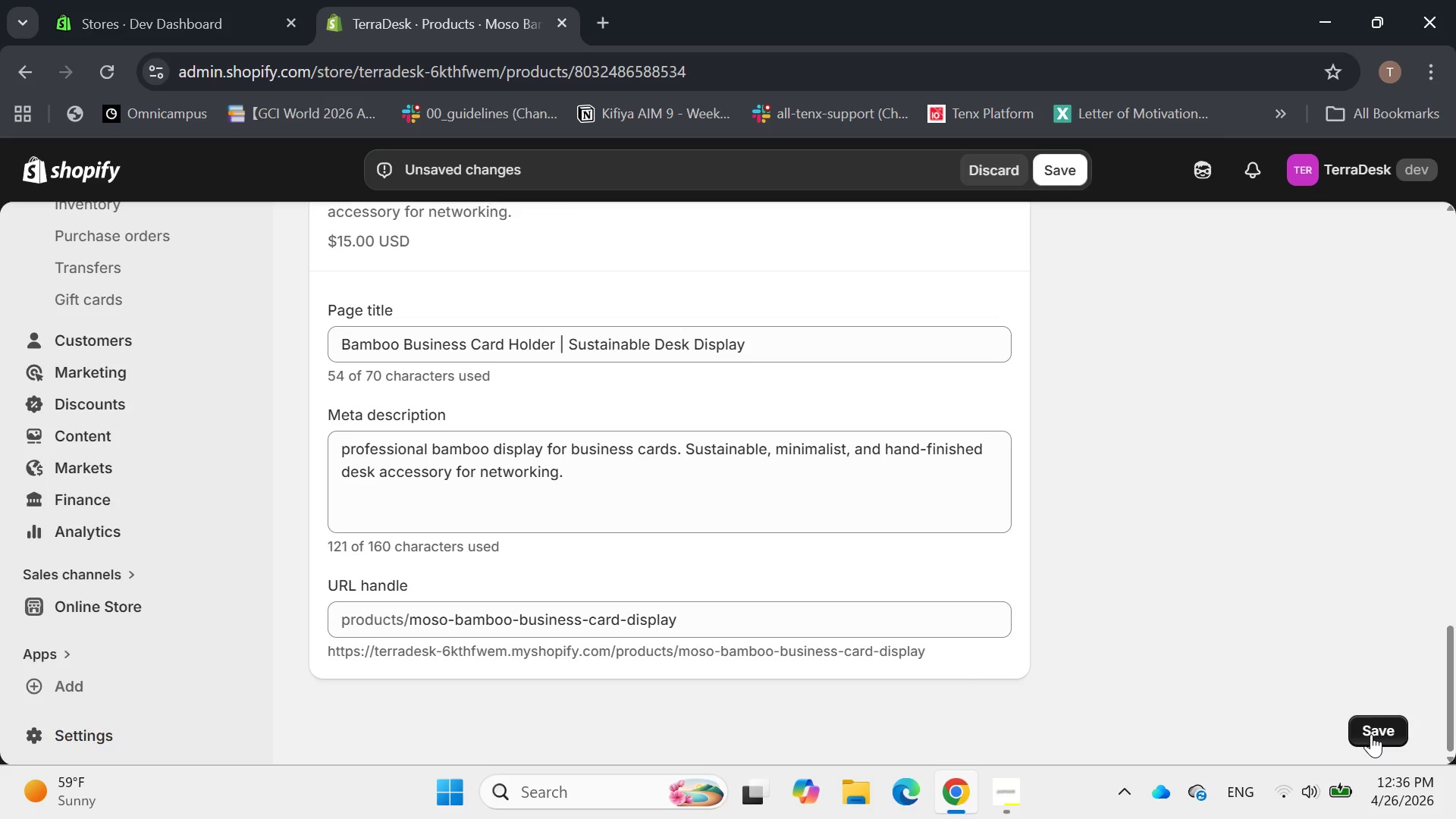 
left_click([1371, 734])
 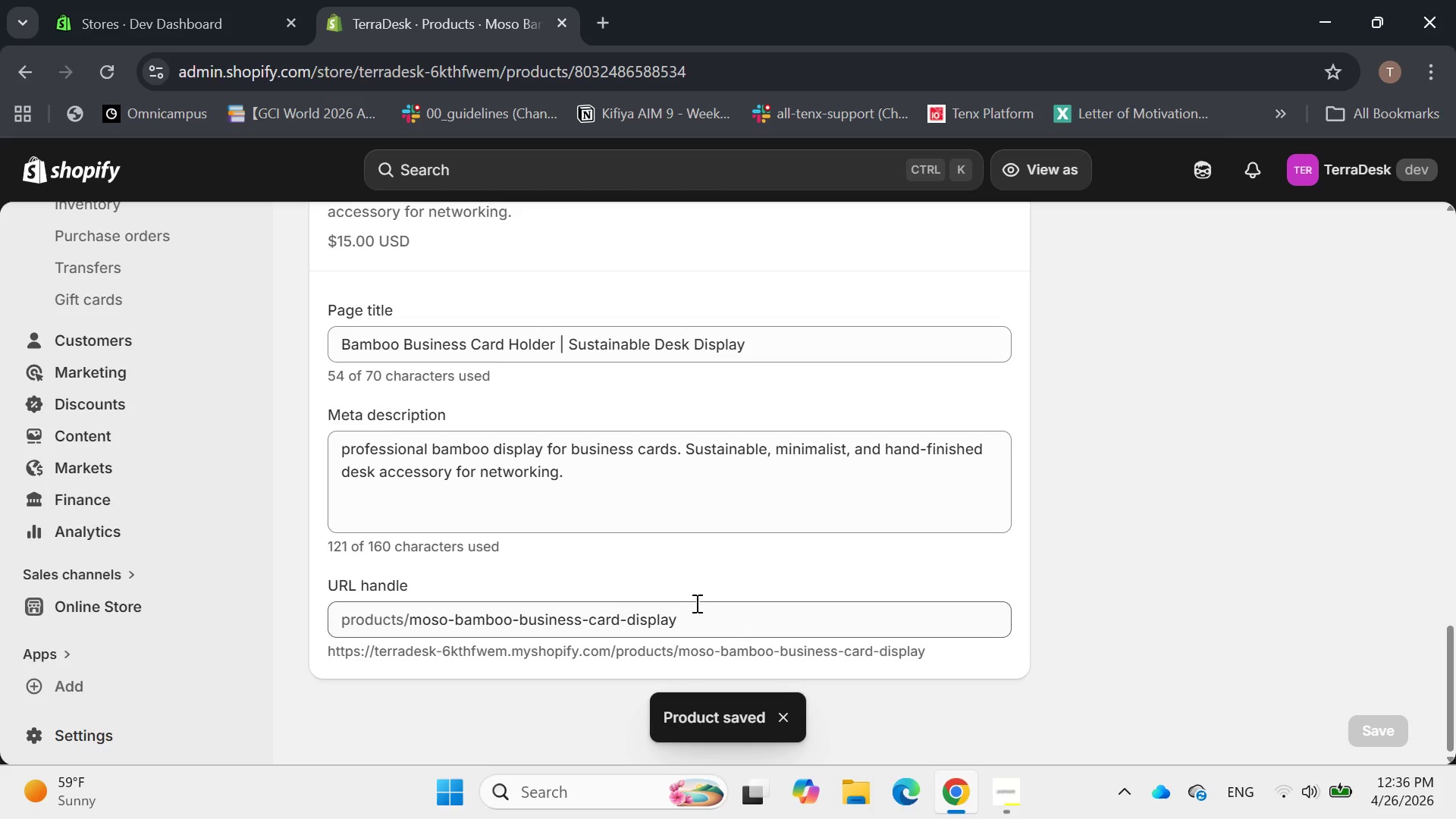 
wait(10.75)
 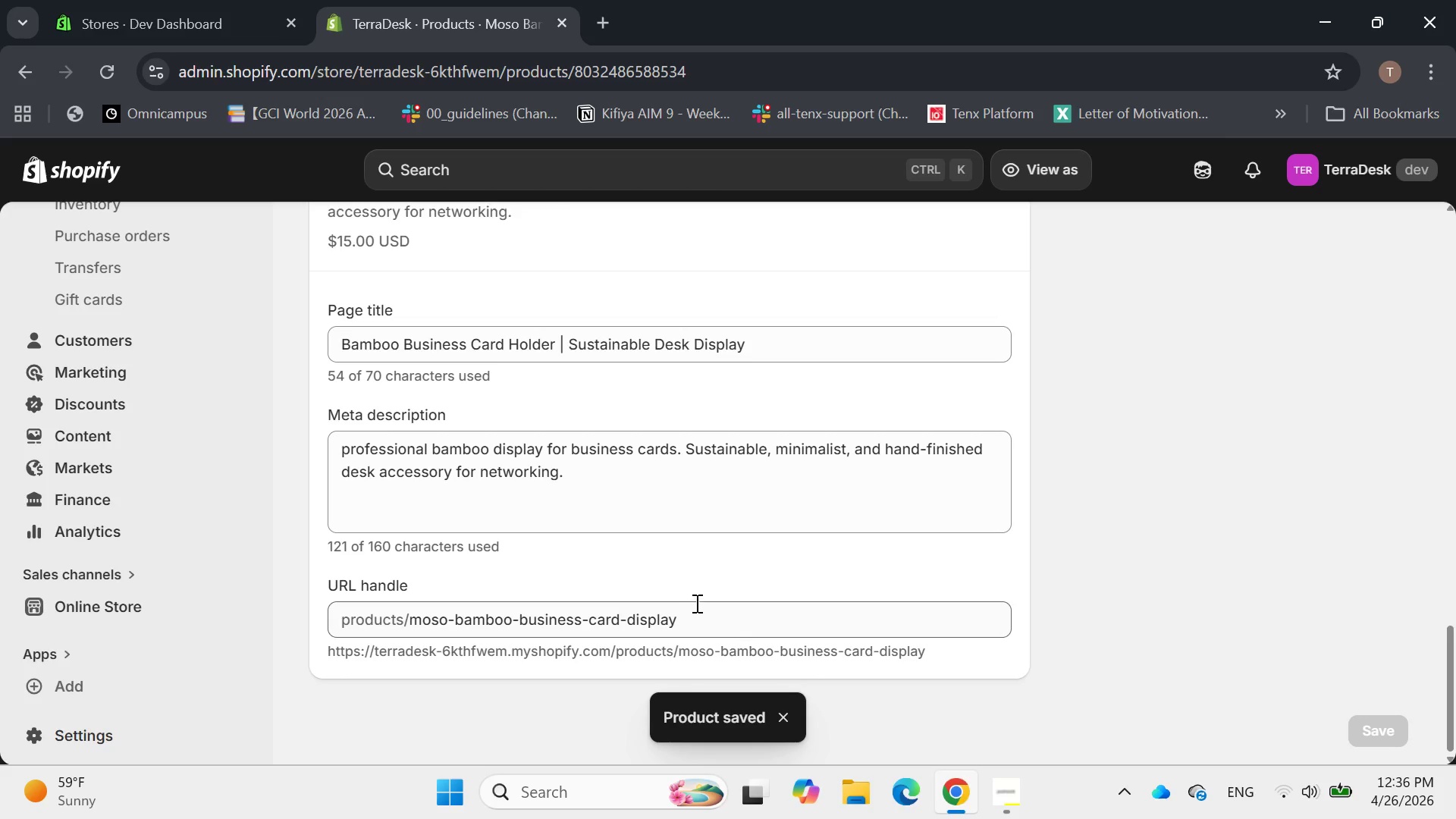 
key(Backspace)
 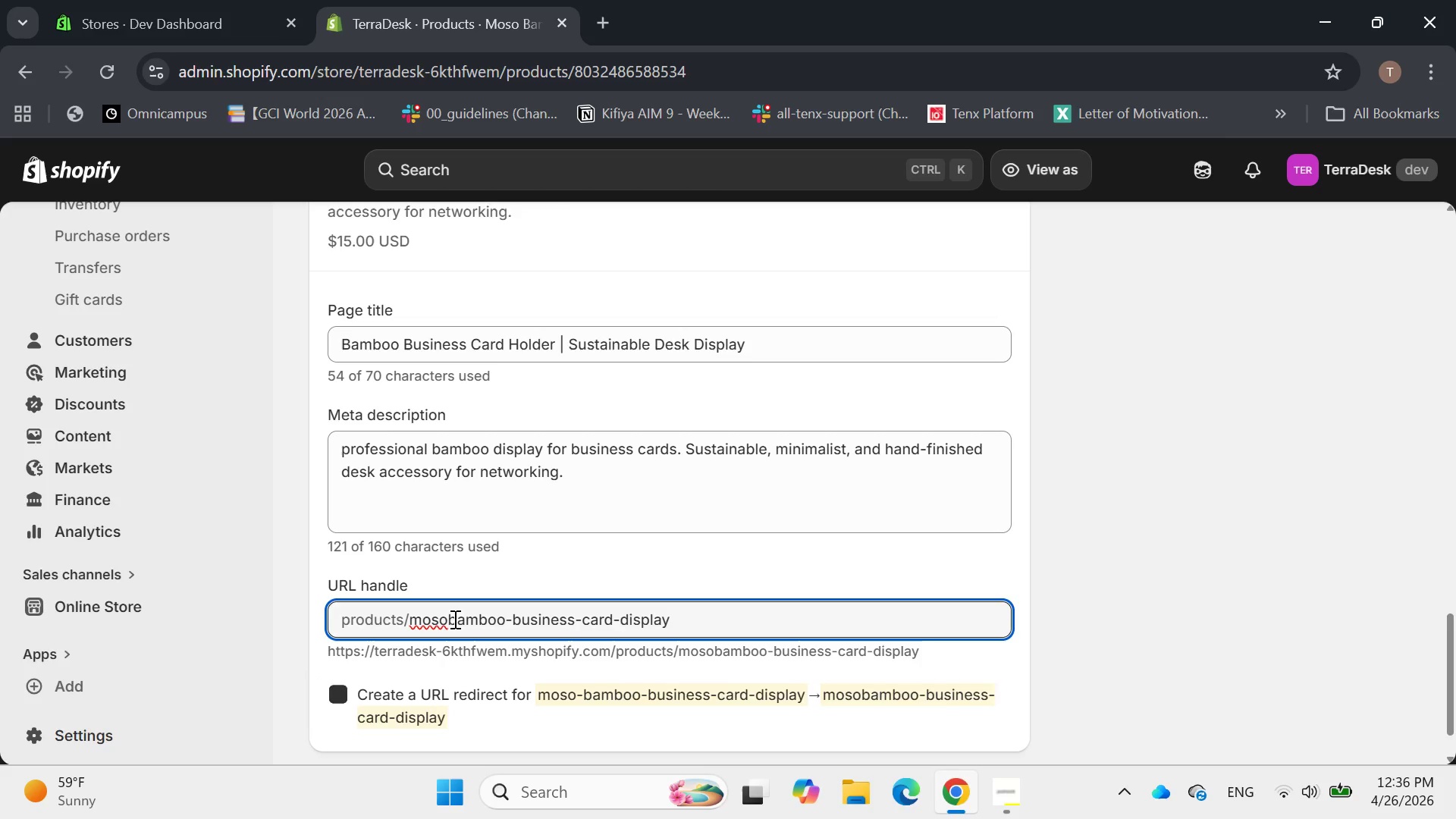 
key(Backspace)
 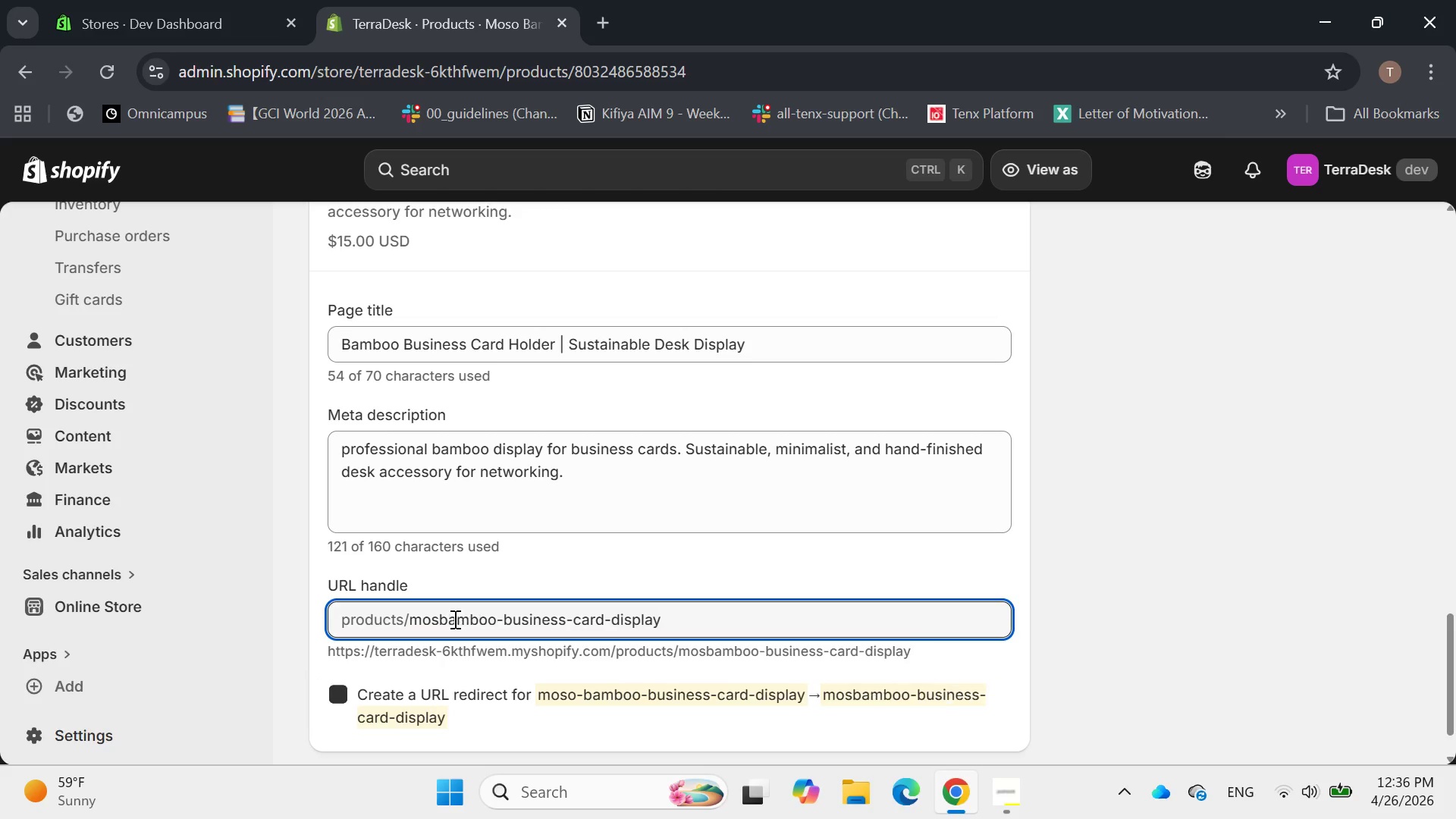 
key(Backspace)
 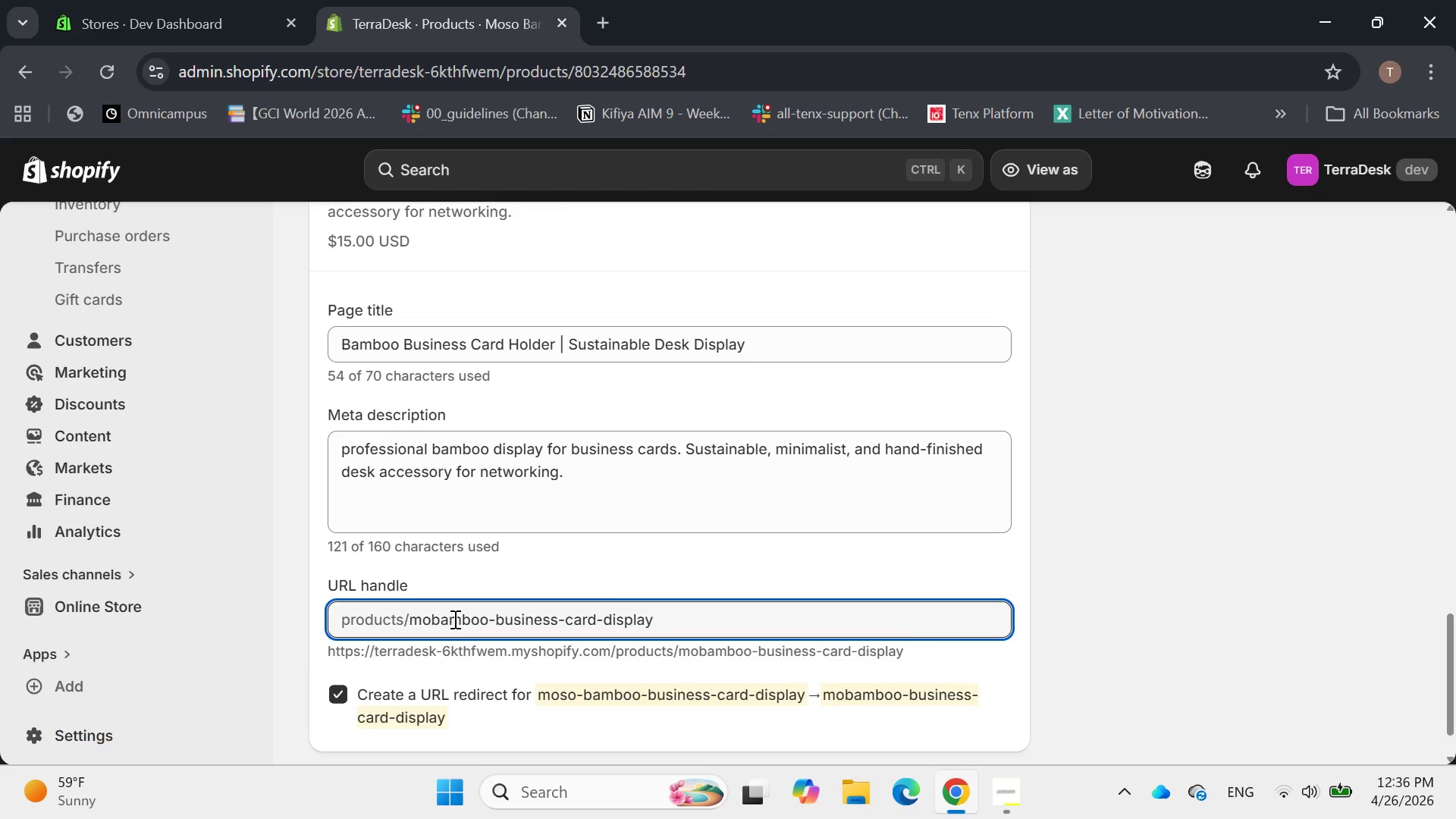 
key(Backspace)
 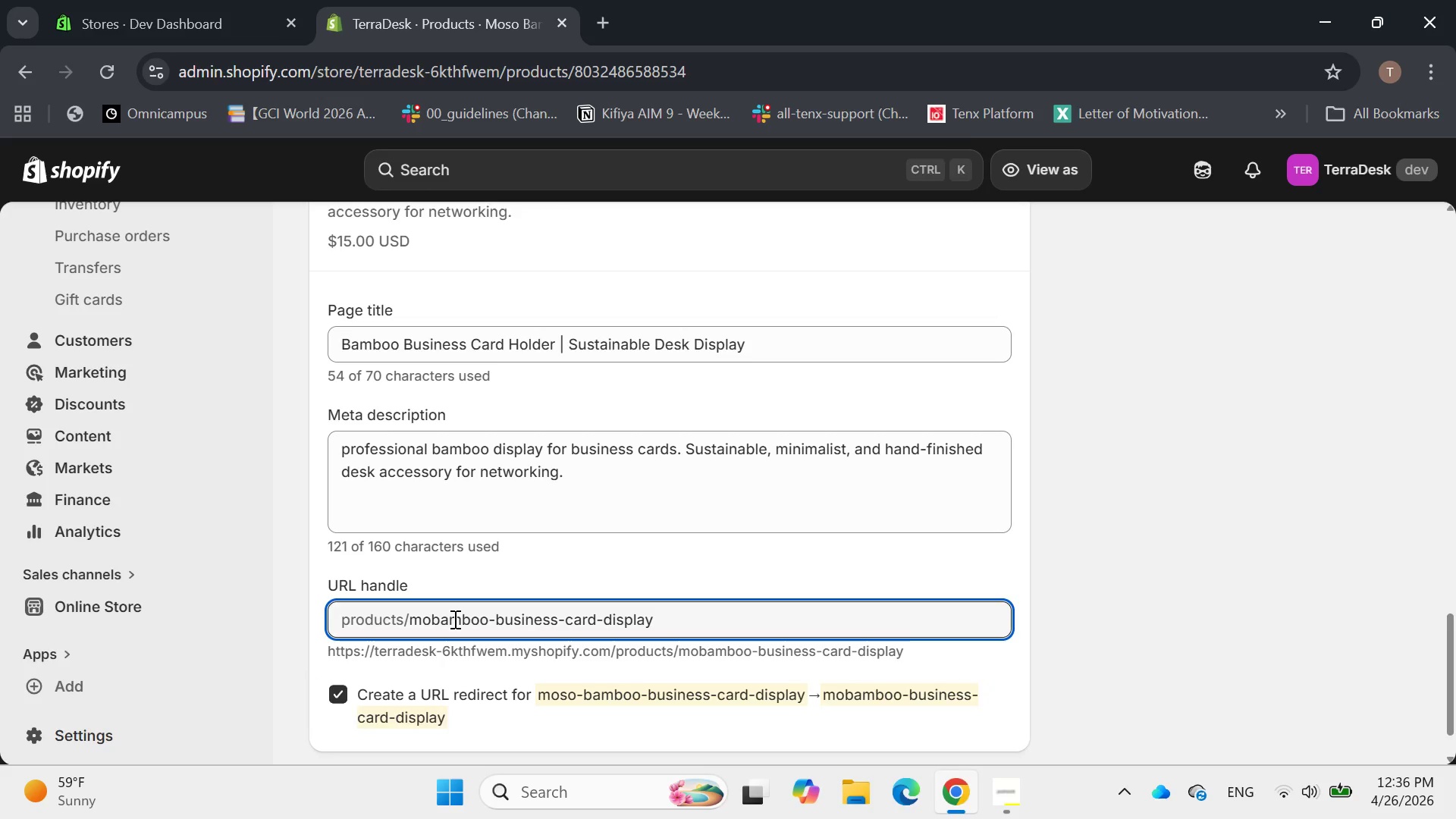 
key(Backspace)
 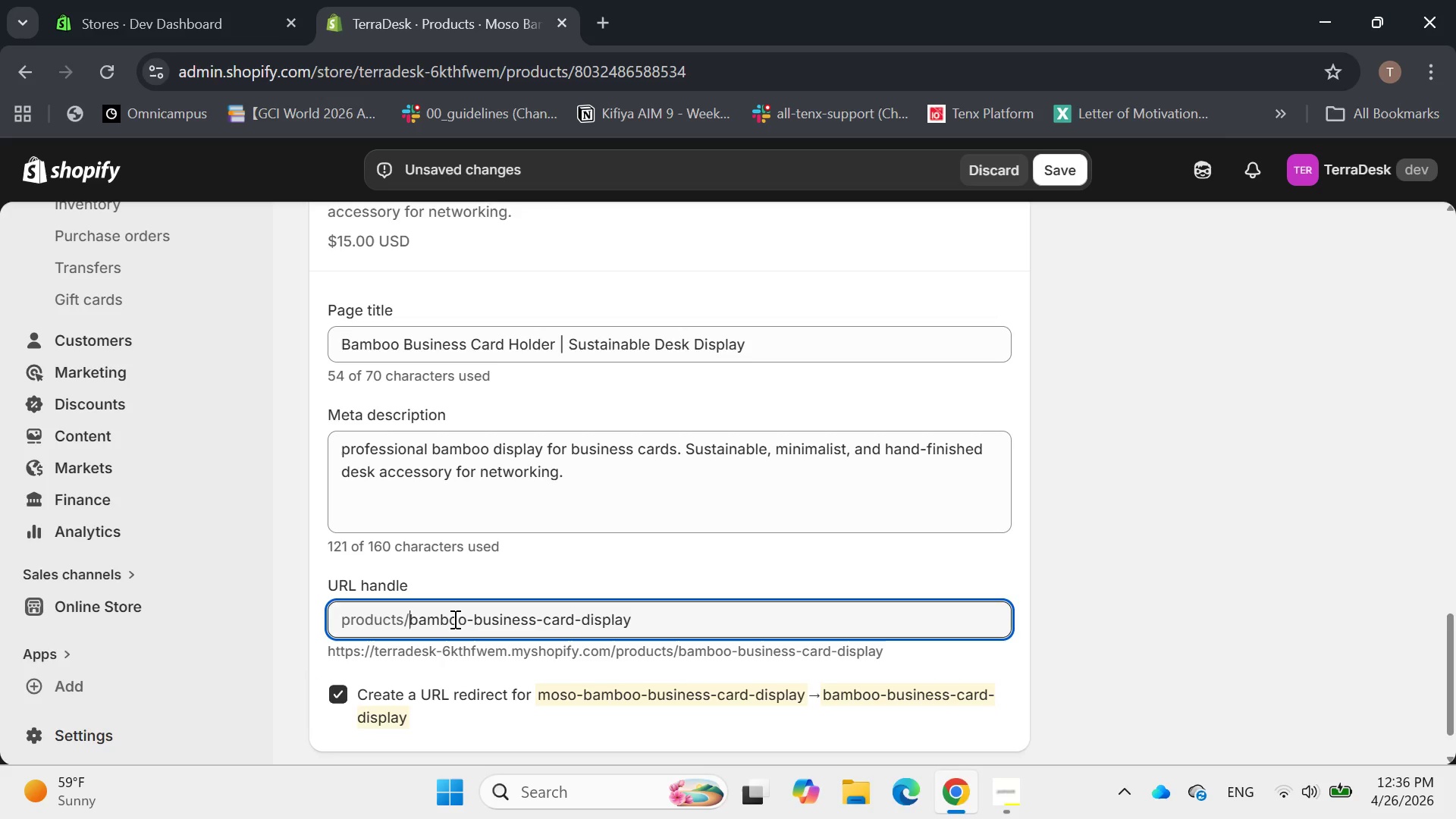 
hold_key(key=ArrowRight, duration=0.91)
 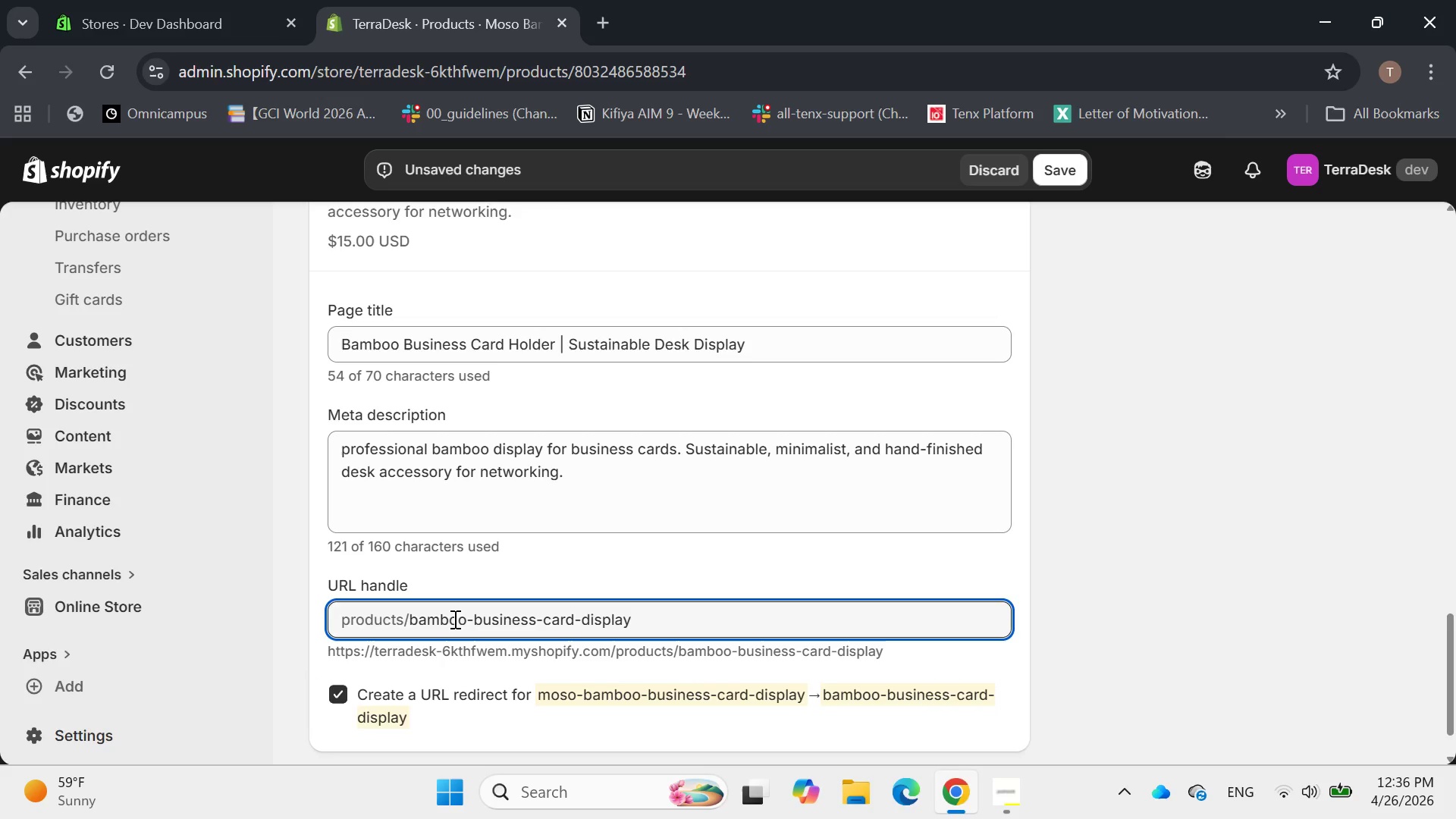 
hold_key(key=ArrowRight, duration=3.53)
 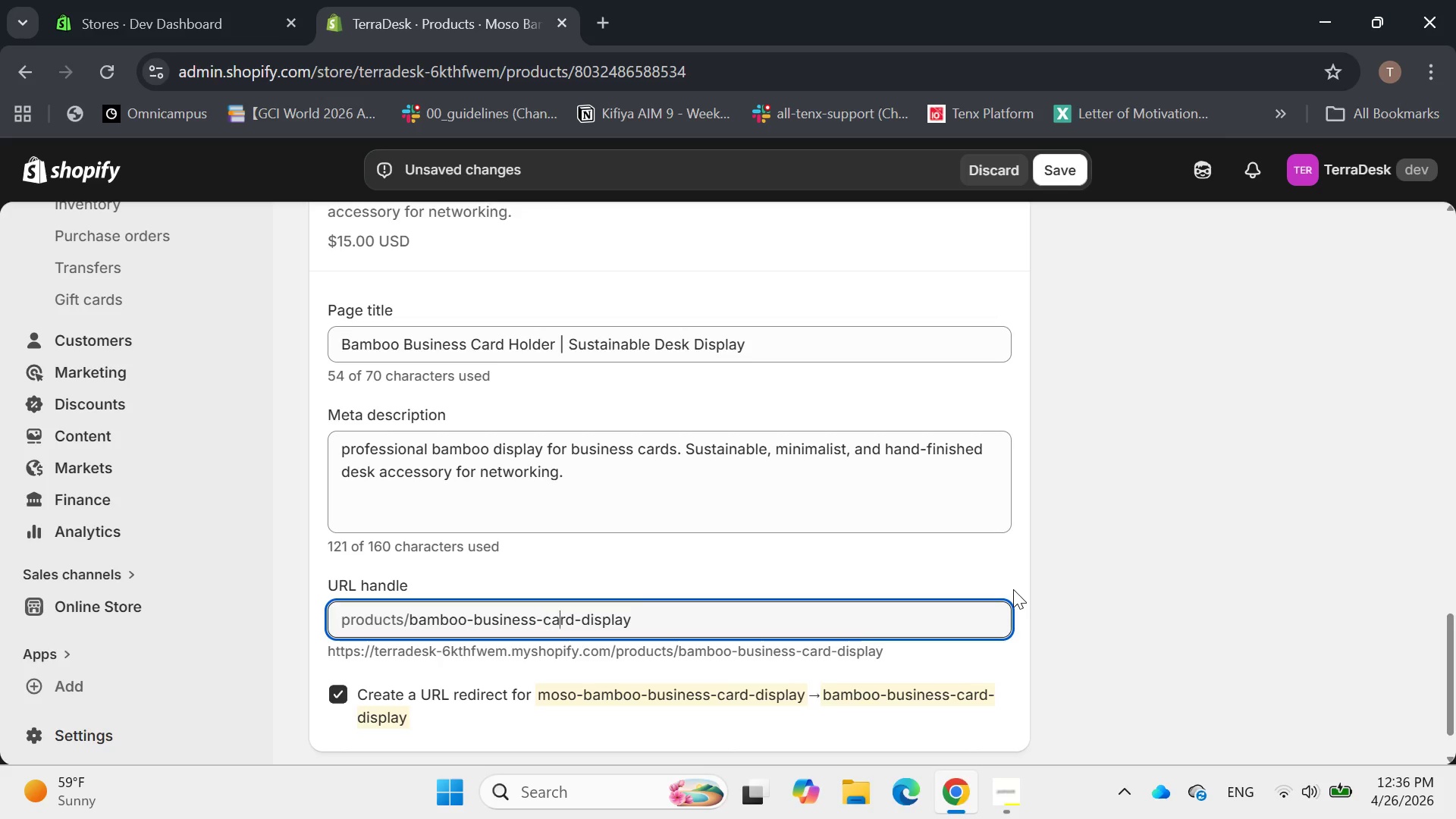 
hold_key(key=ArrowRight, duration=0.75)
 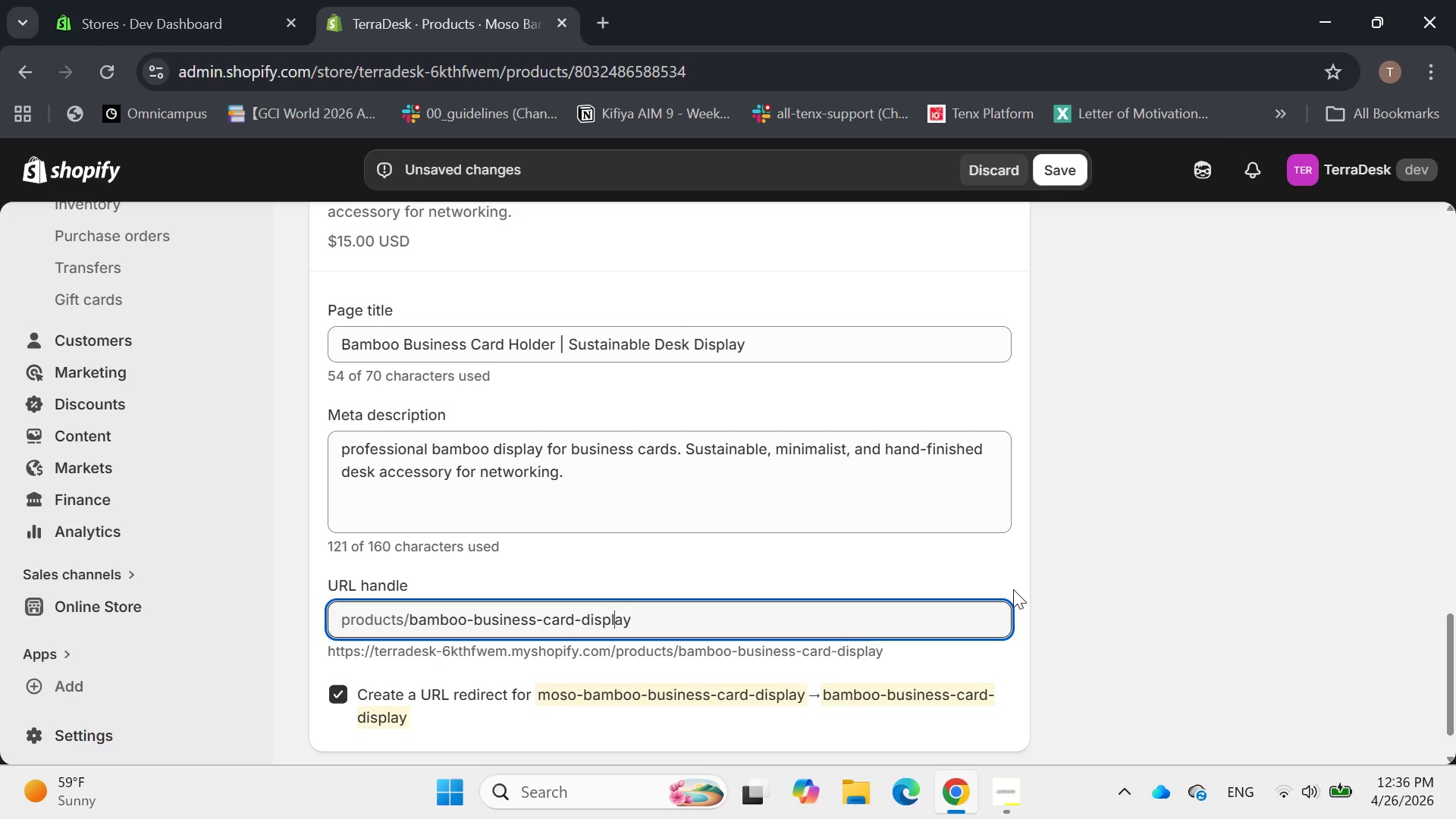 
key(ArrowRight)
 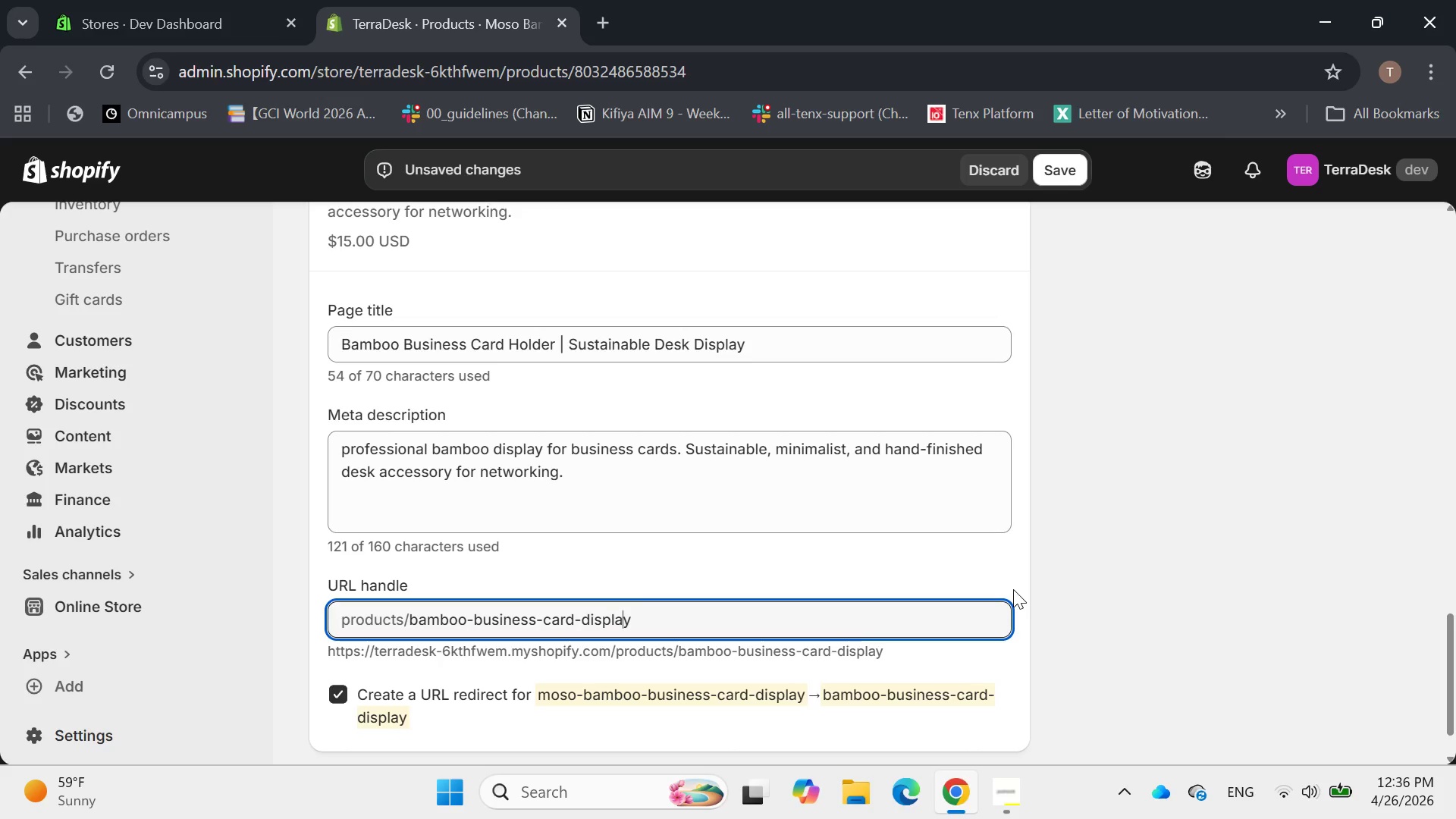 
key(ArrowRight)
 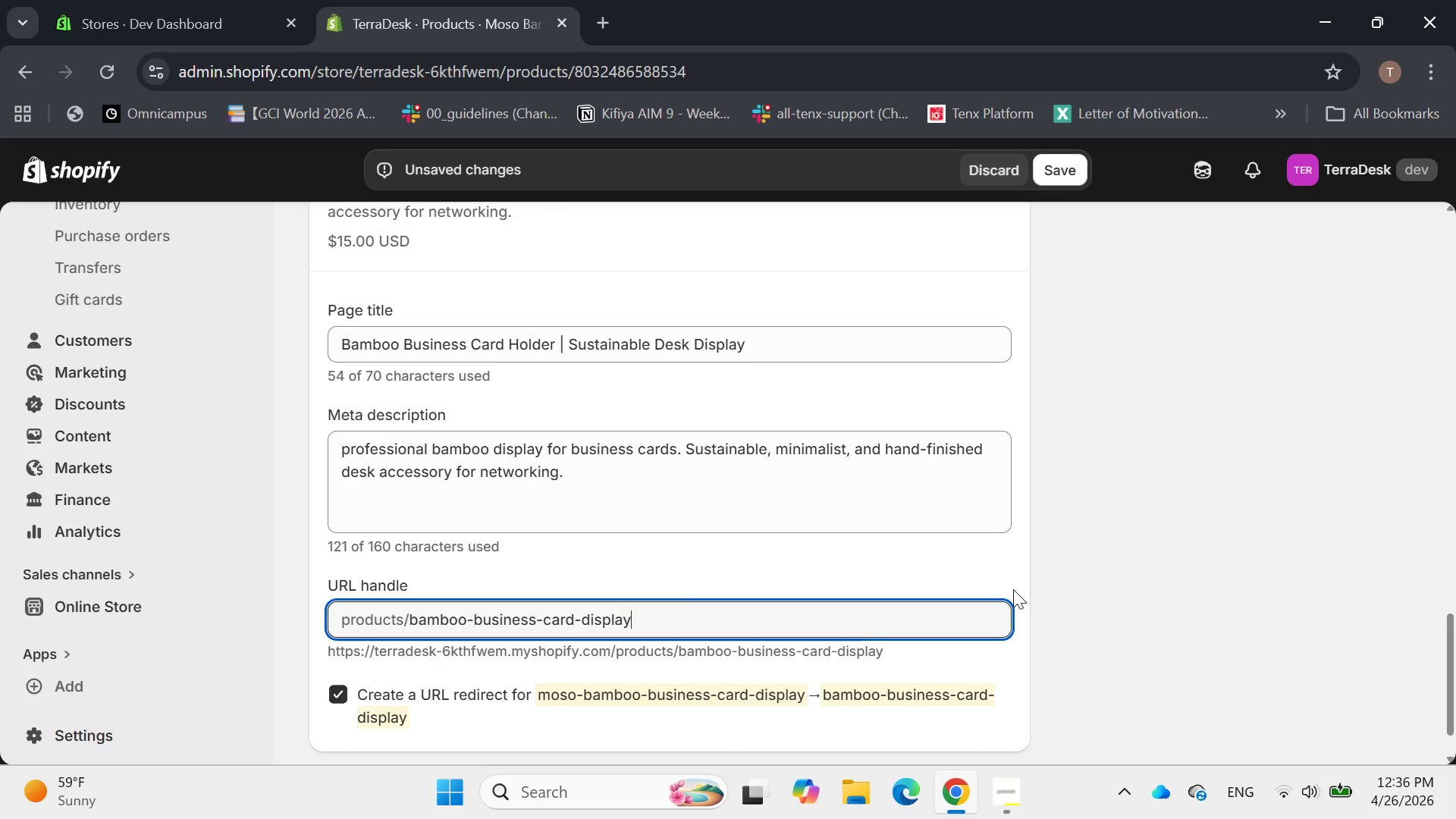 
key(ArrowRight)
 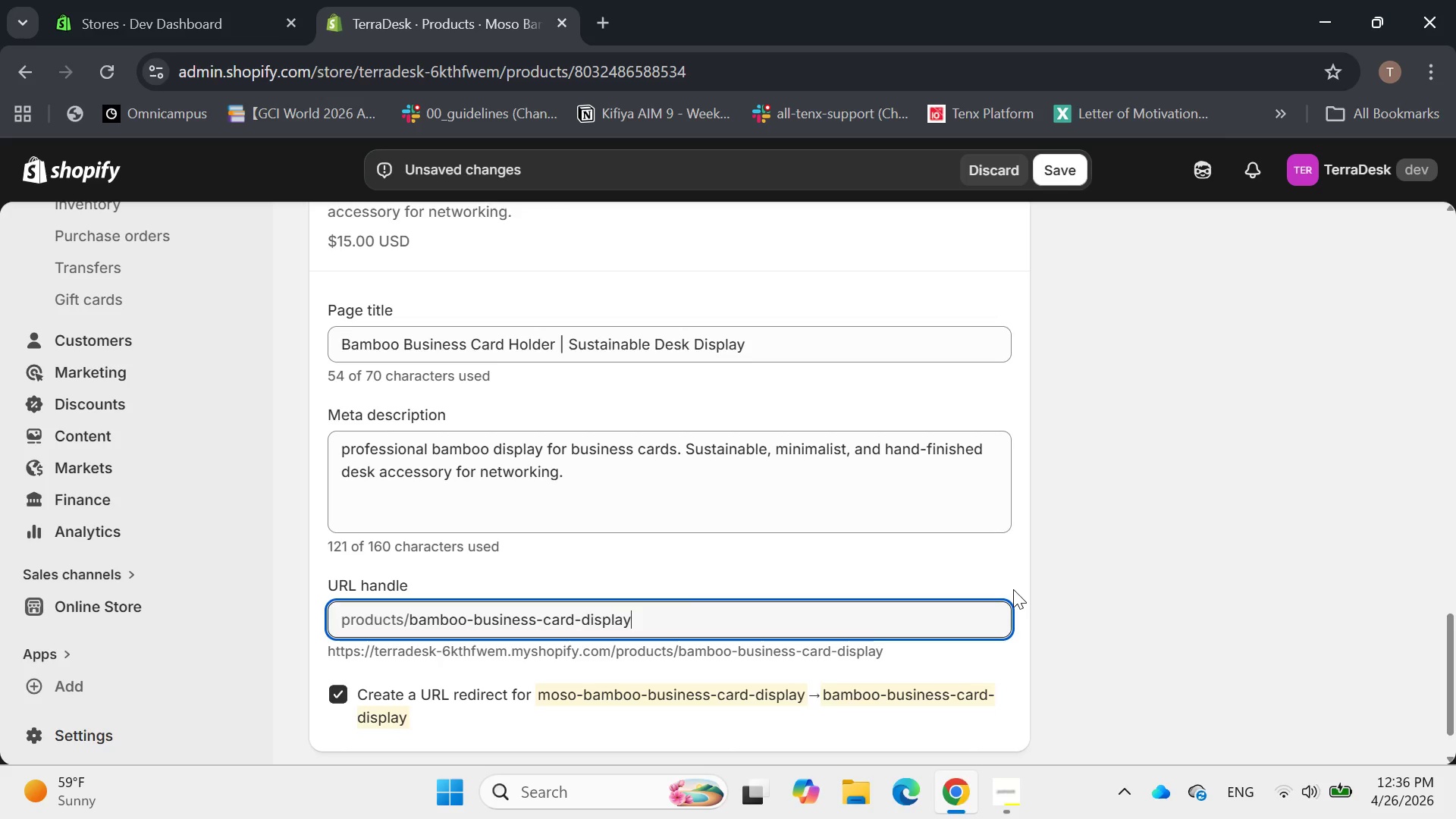 
key(ArrowRight)
 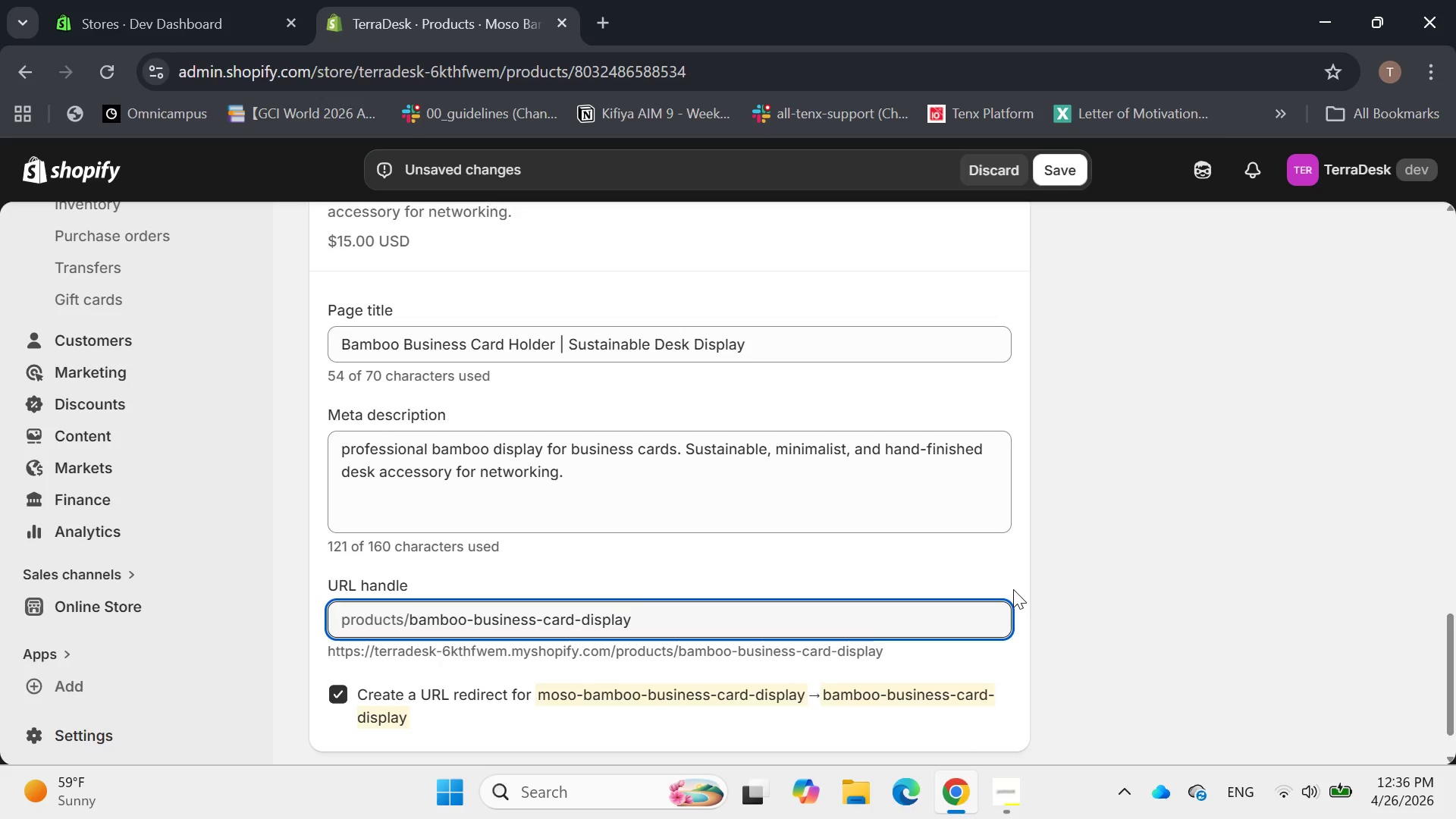 
key(Backspace)
 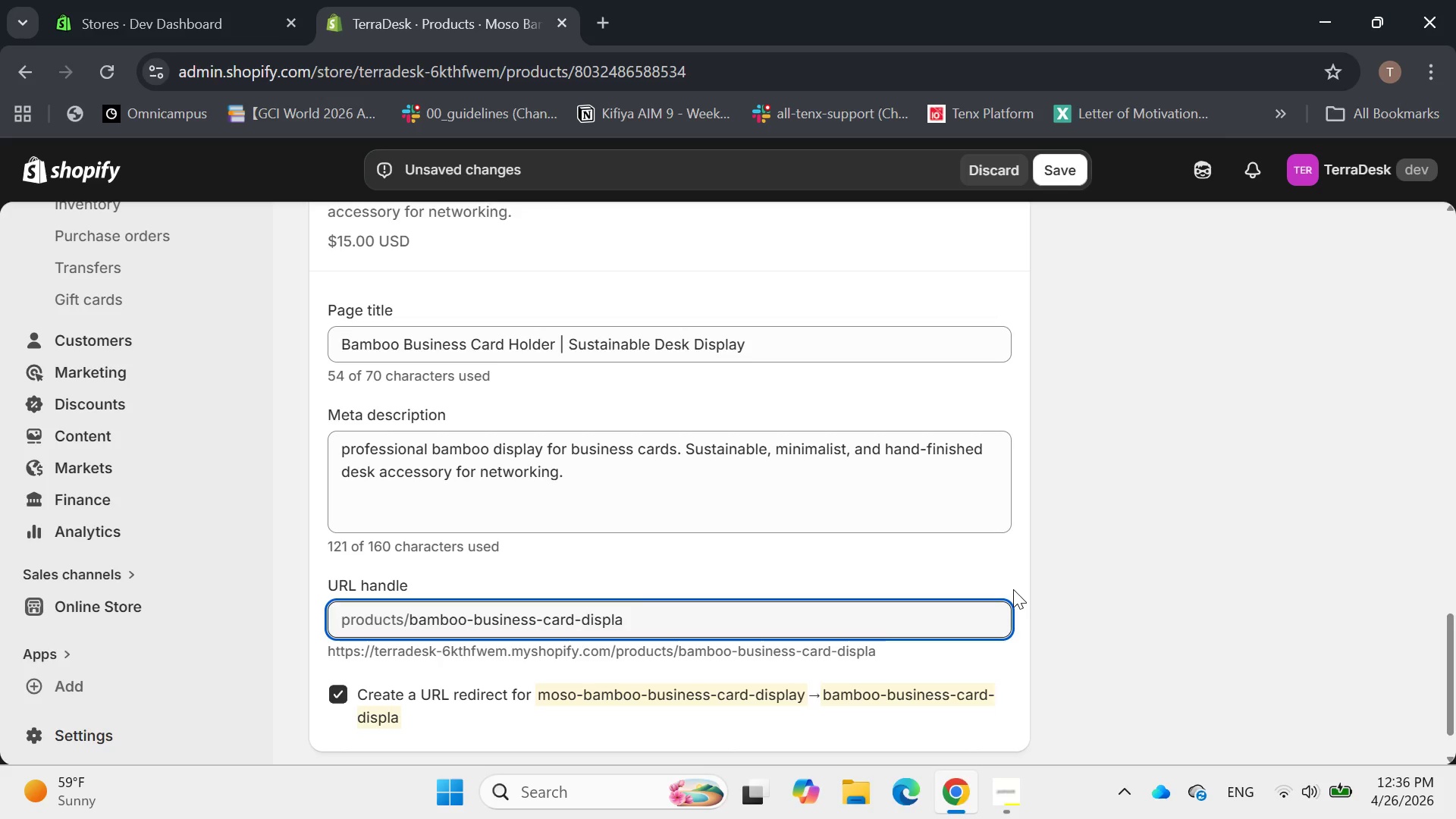 
key(Backspace)
 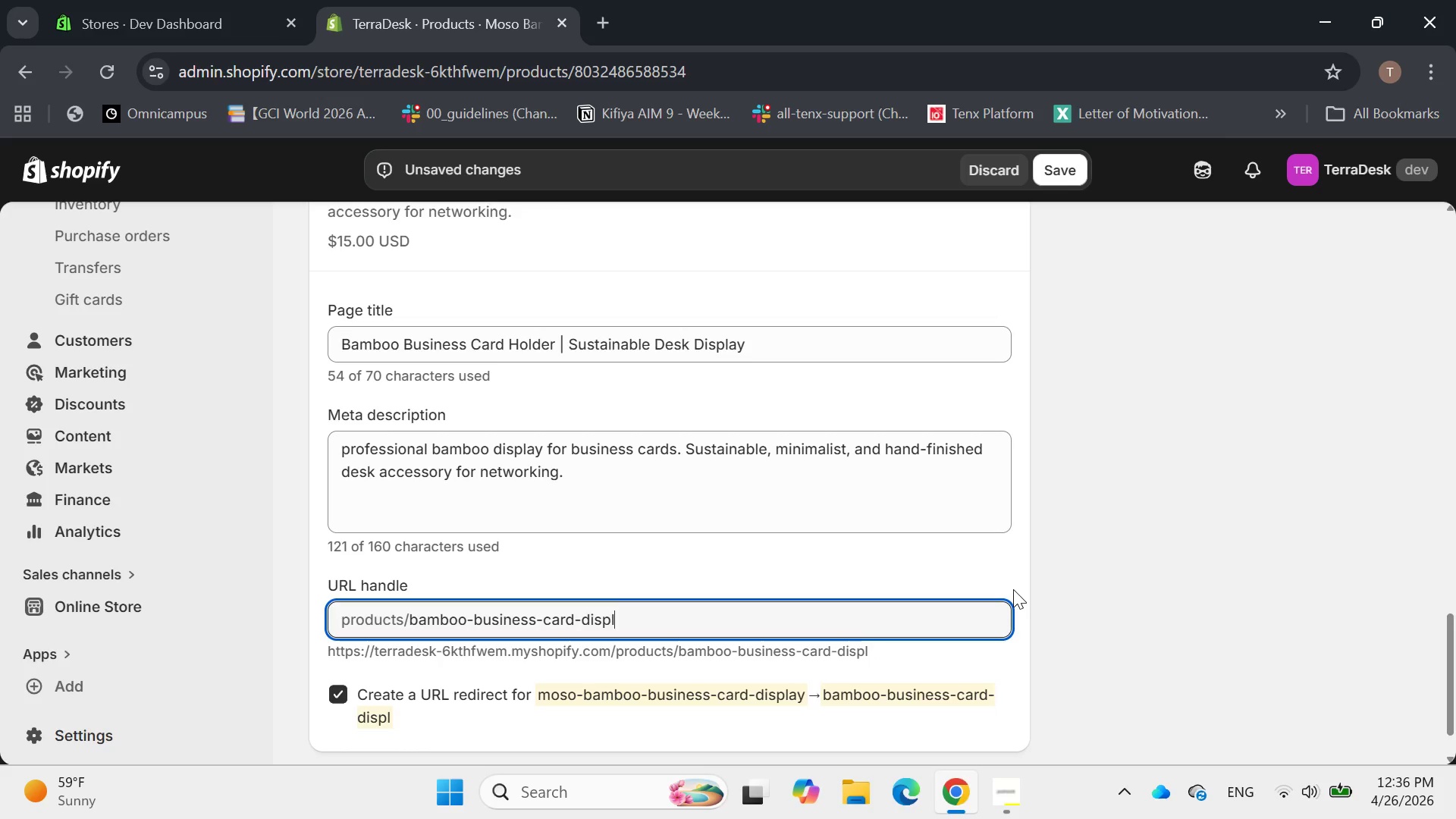 
key(Backspace)
 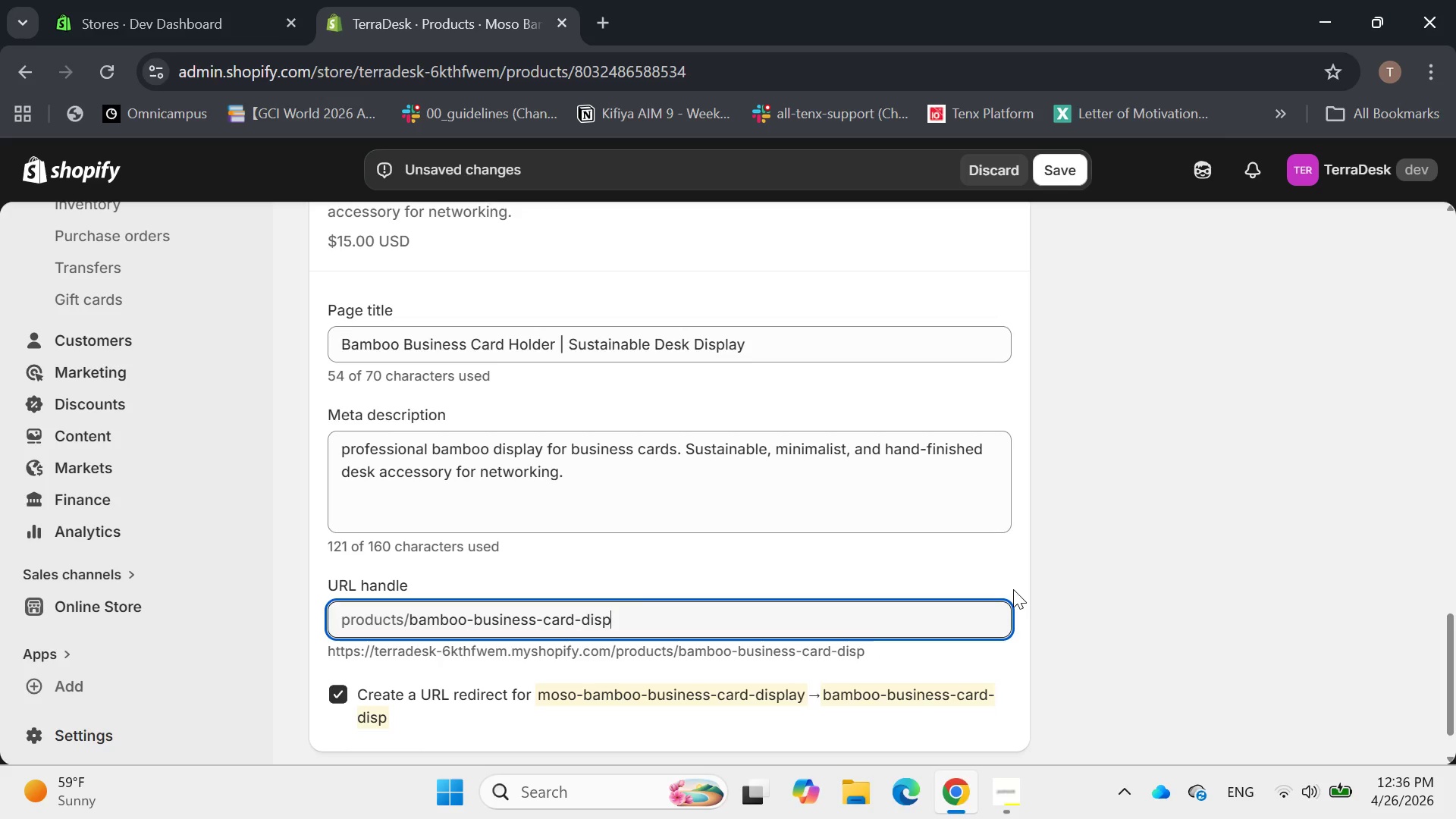 
key(Backspace)
 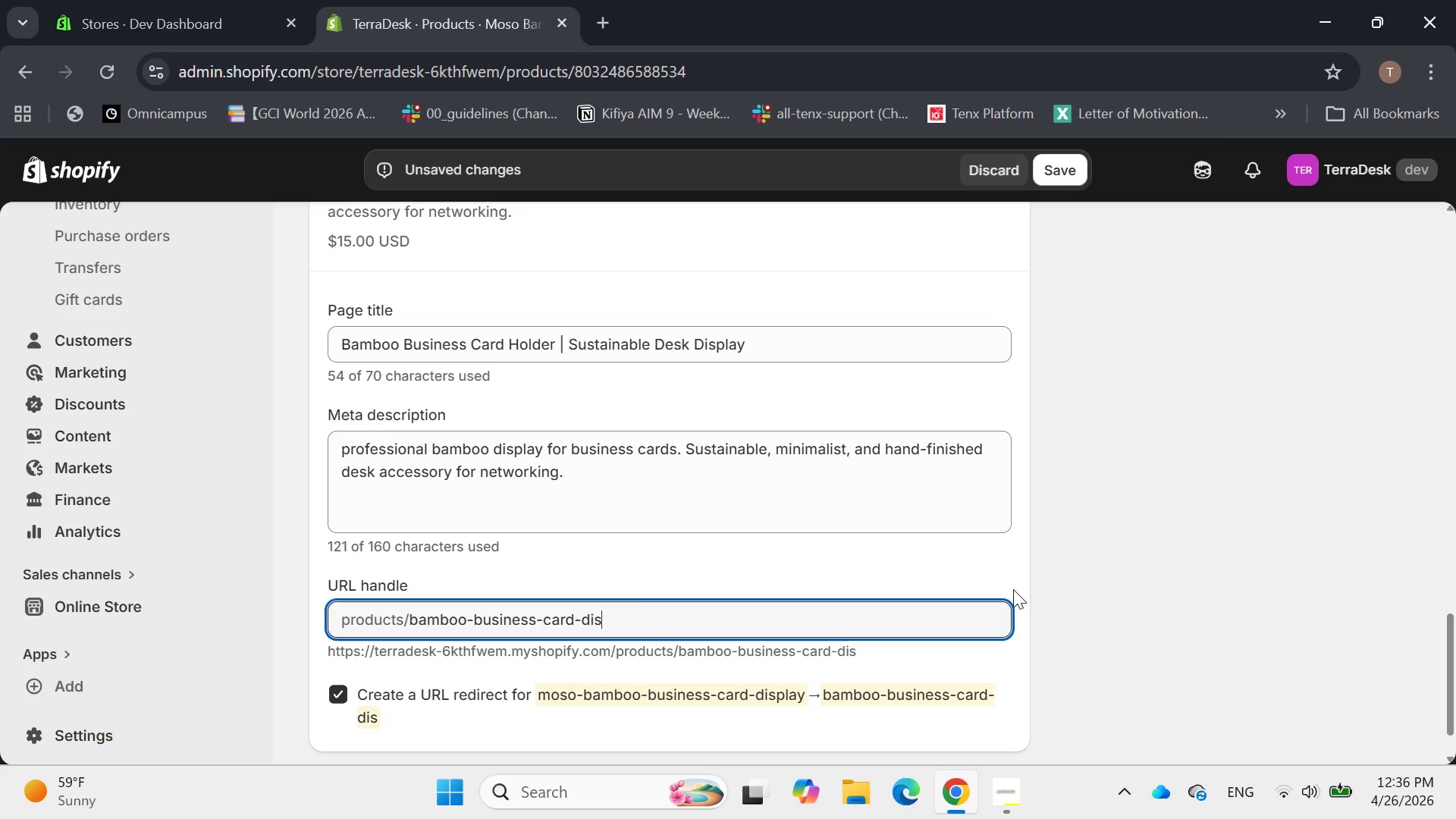 
key(Backspace)
 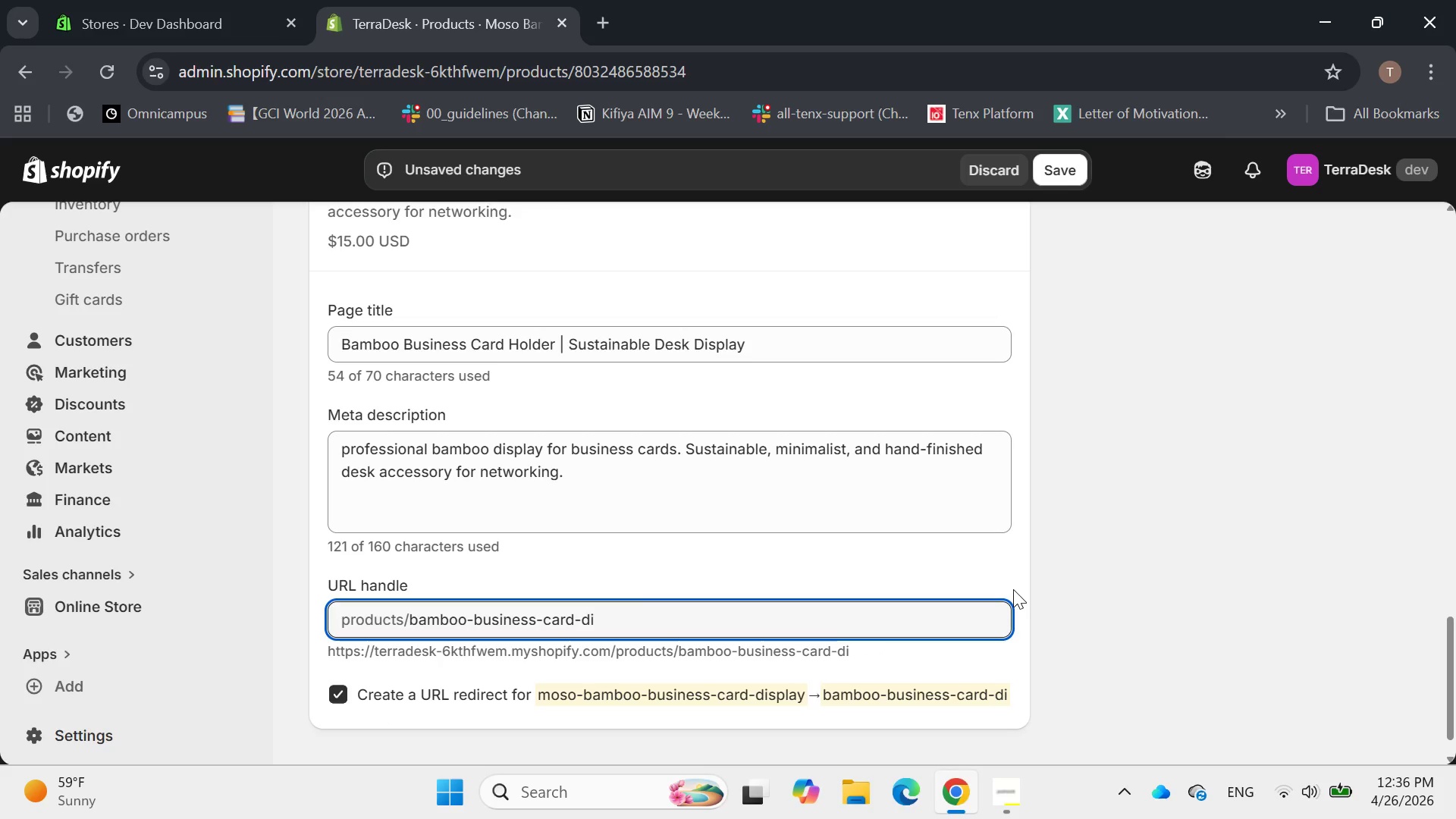 
key(Backspace)
 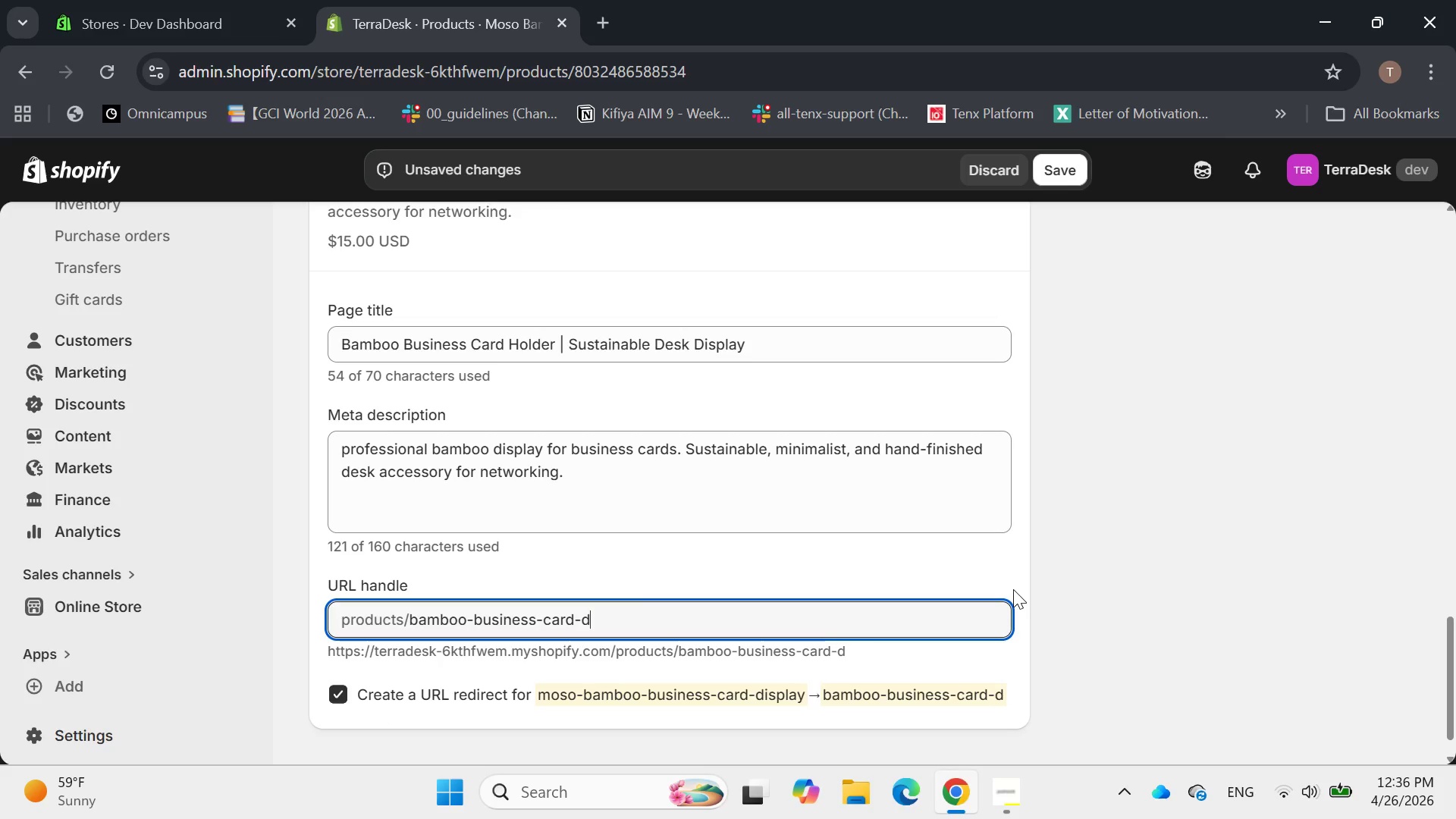 
key(Backspace)
 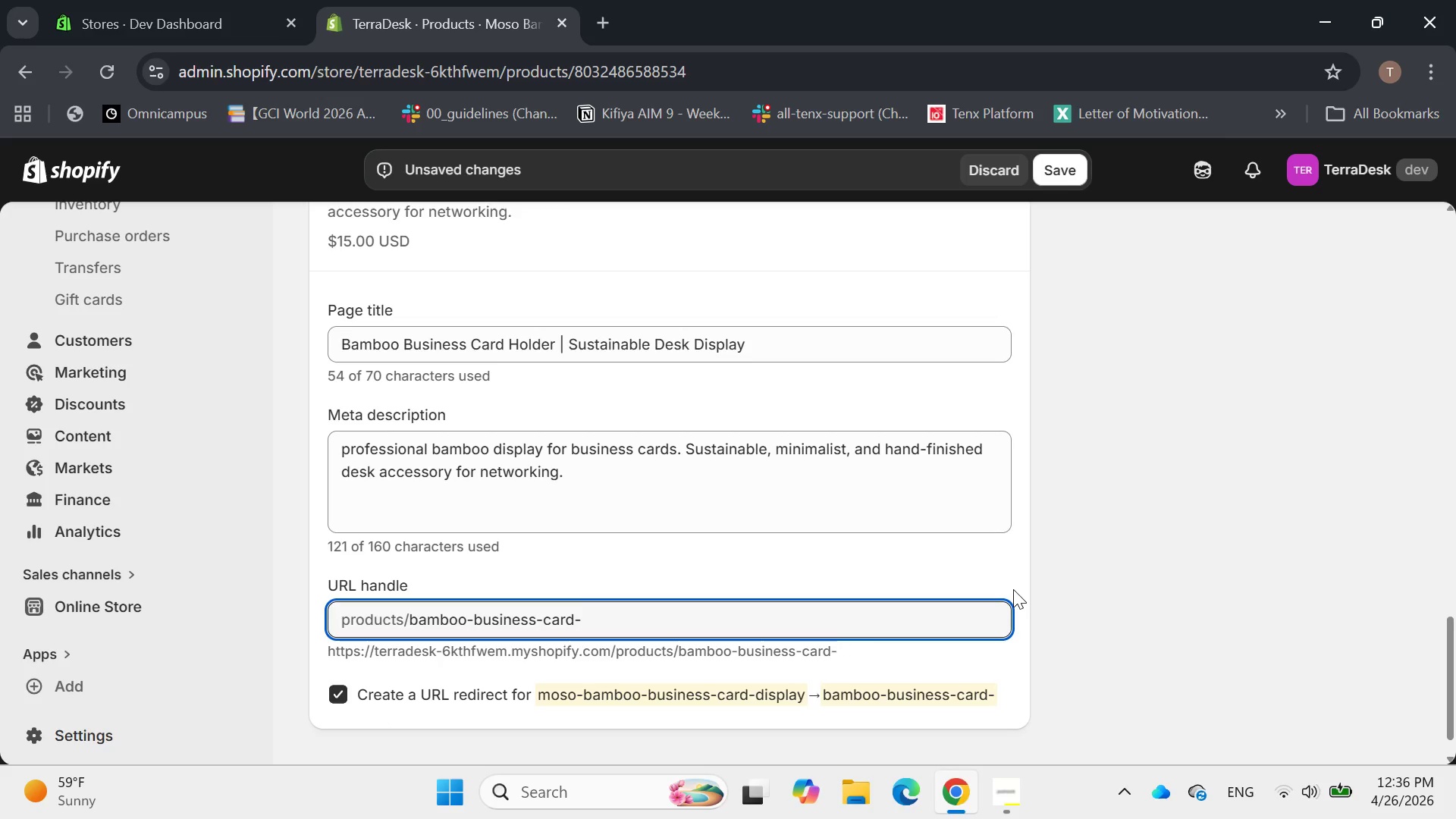 
key(Backspace)
 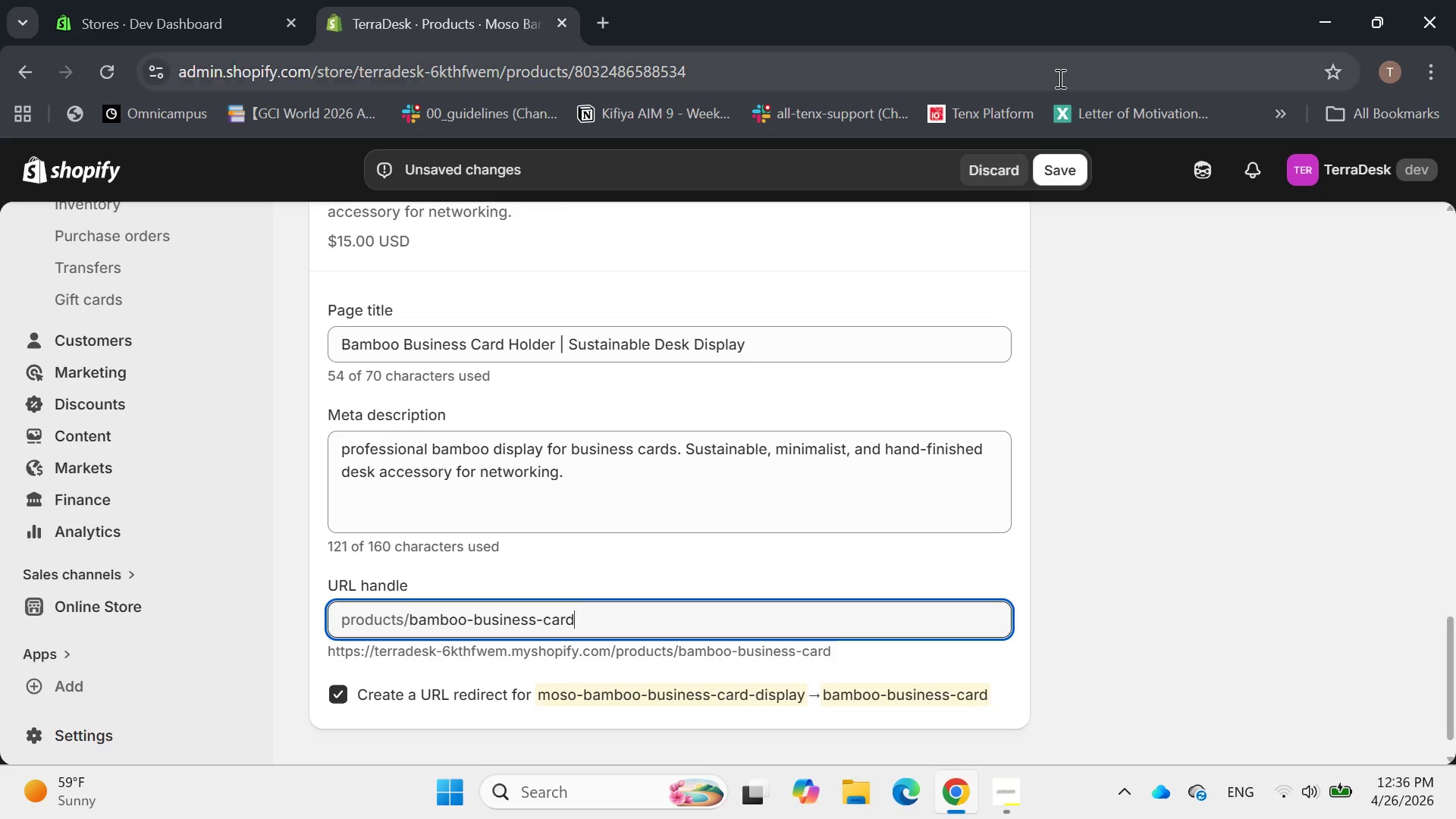 
left_click([1080, 172])
 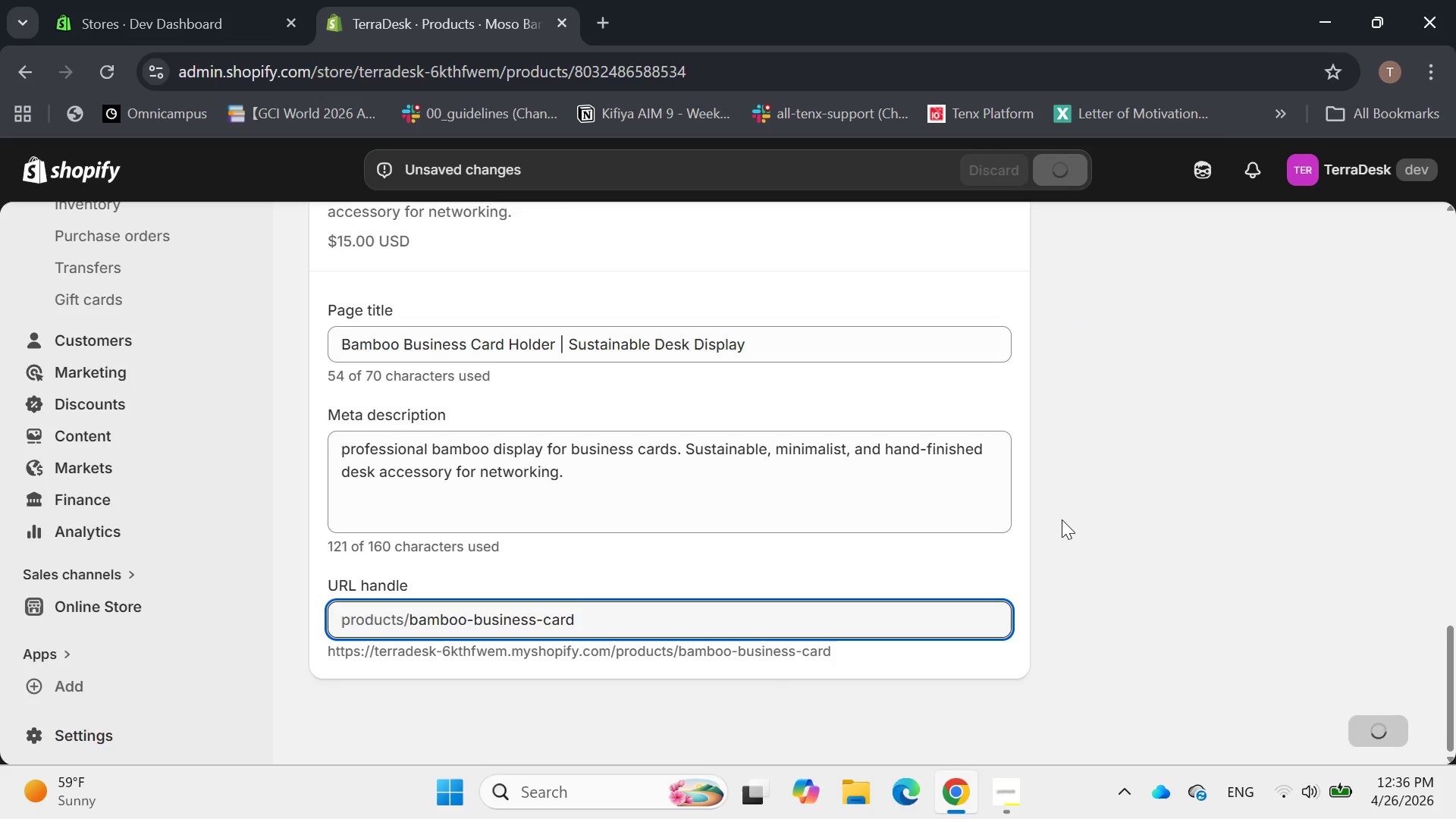 
scroll: coordinate [692, 279], scroll_direction: up, amount: 20.0
 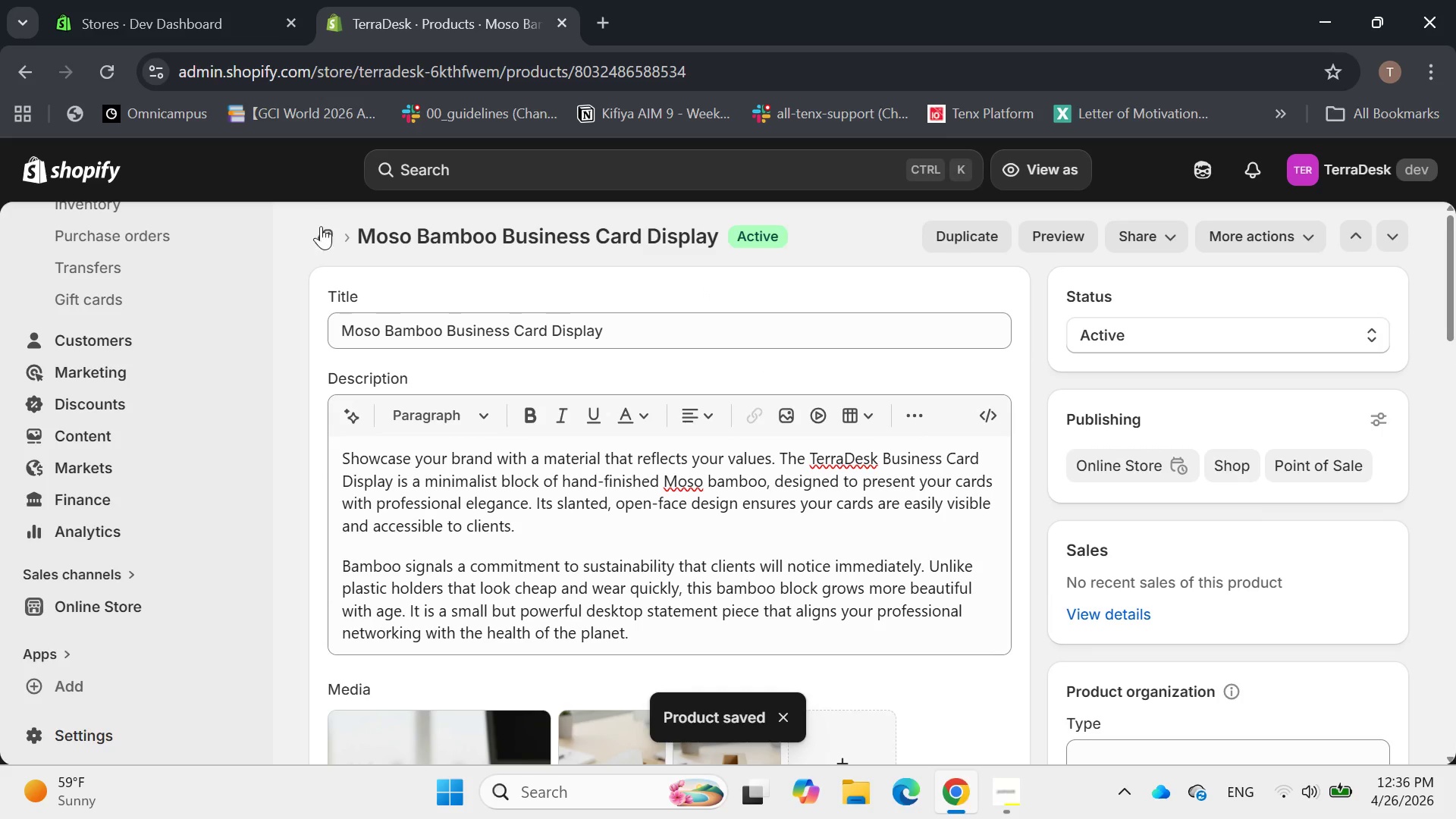 
left_click([320, 240])
 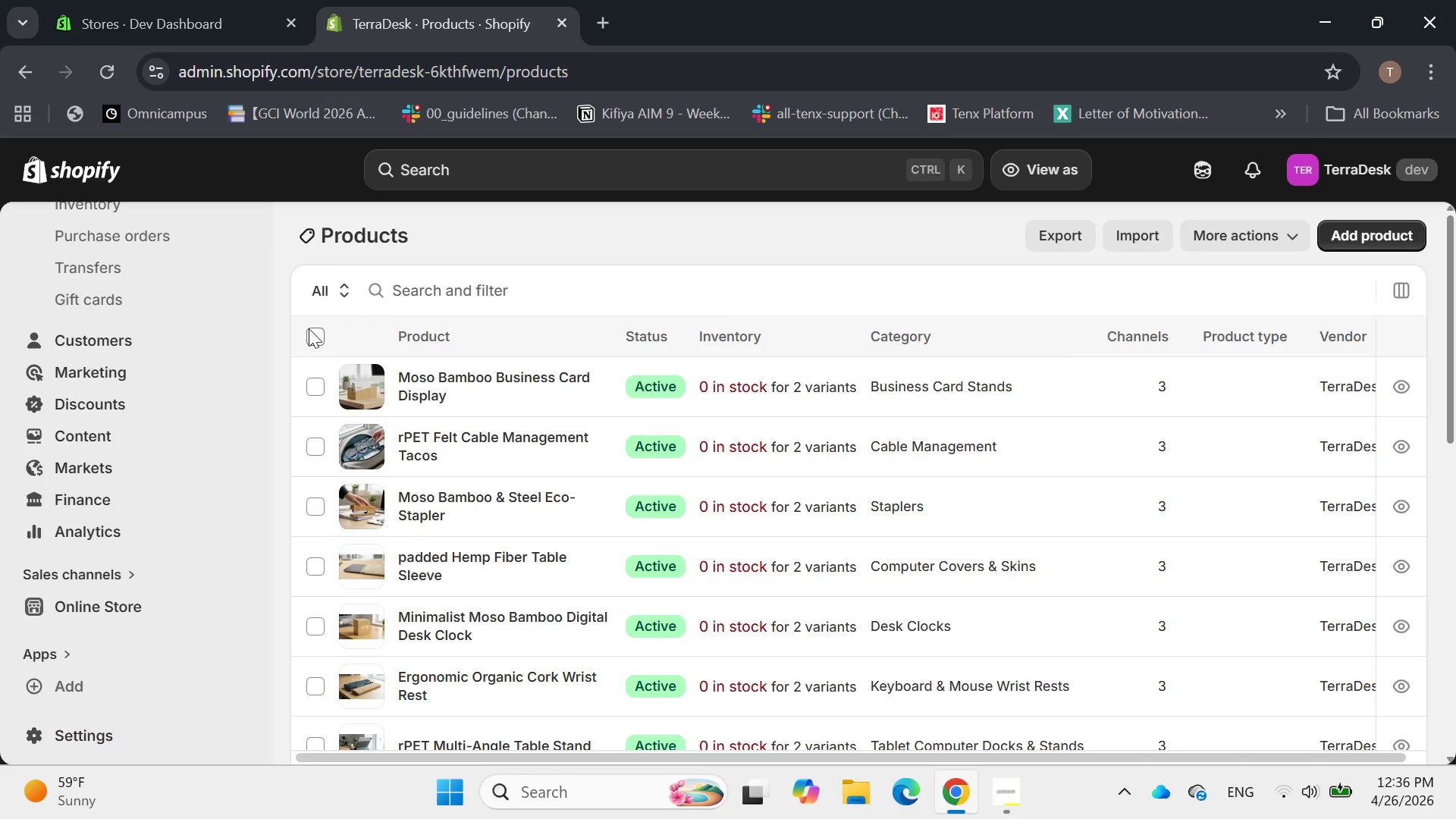 